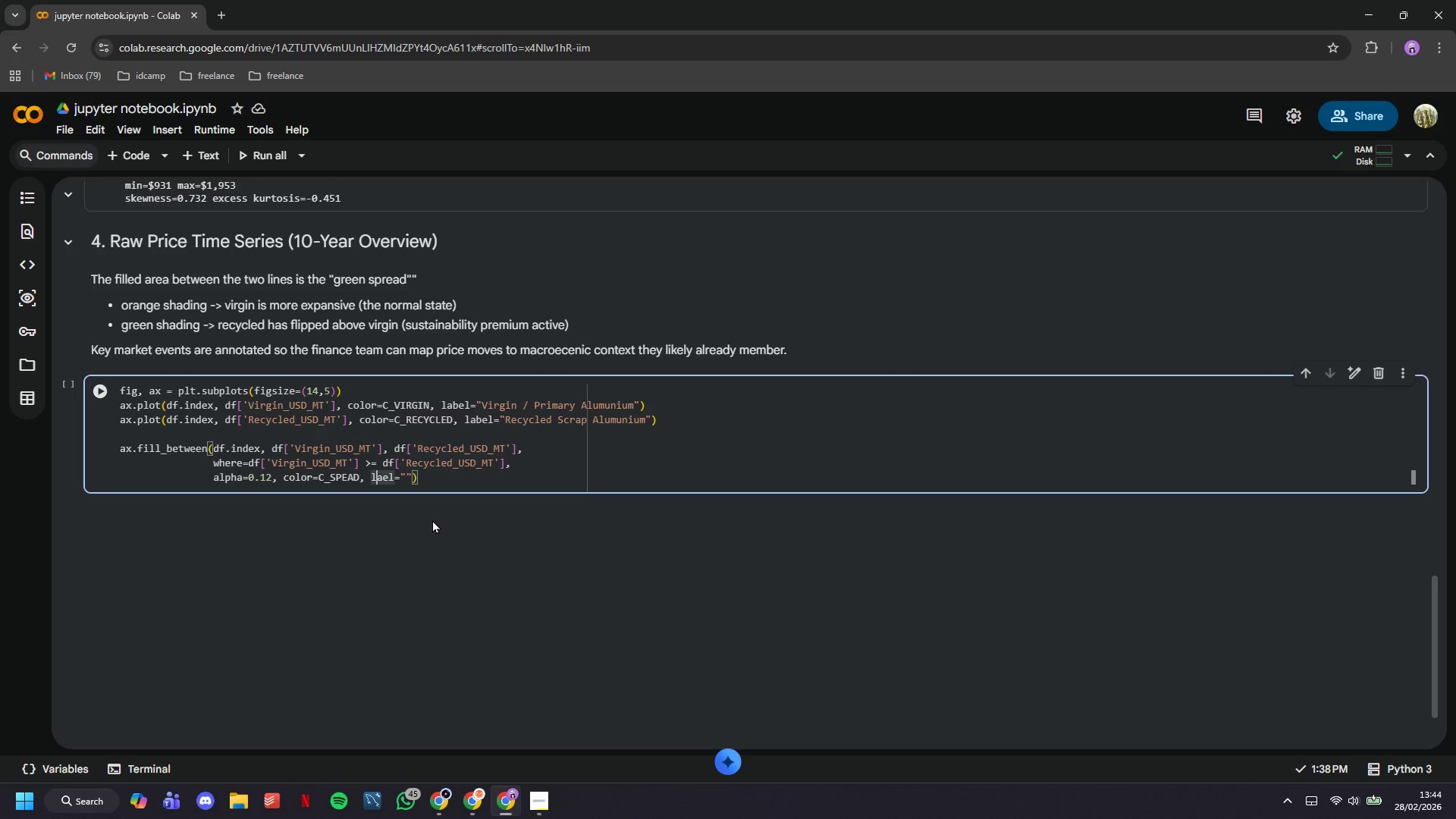 
key(ArrowRight)
 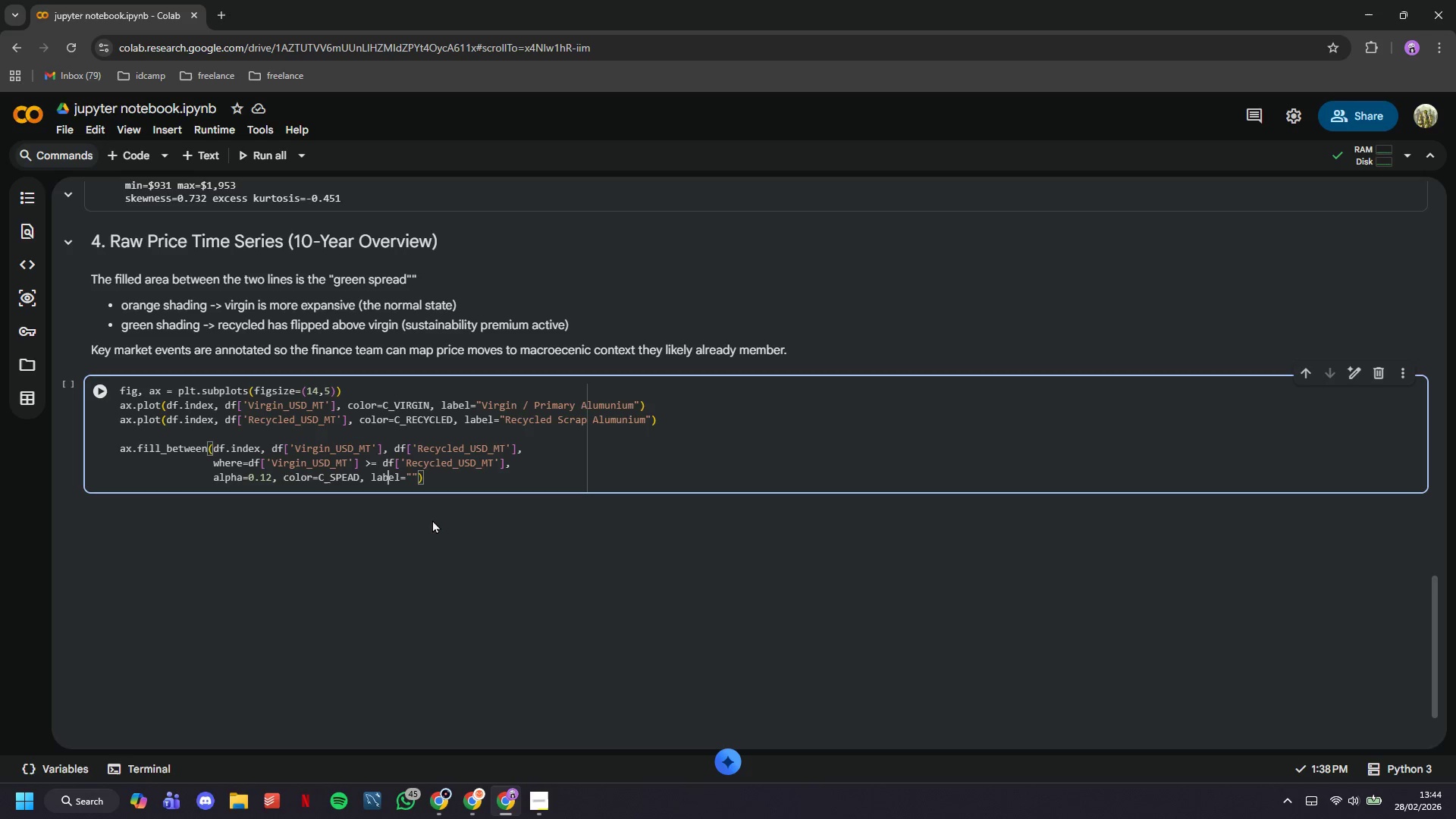 
key(B)
 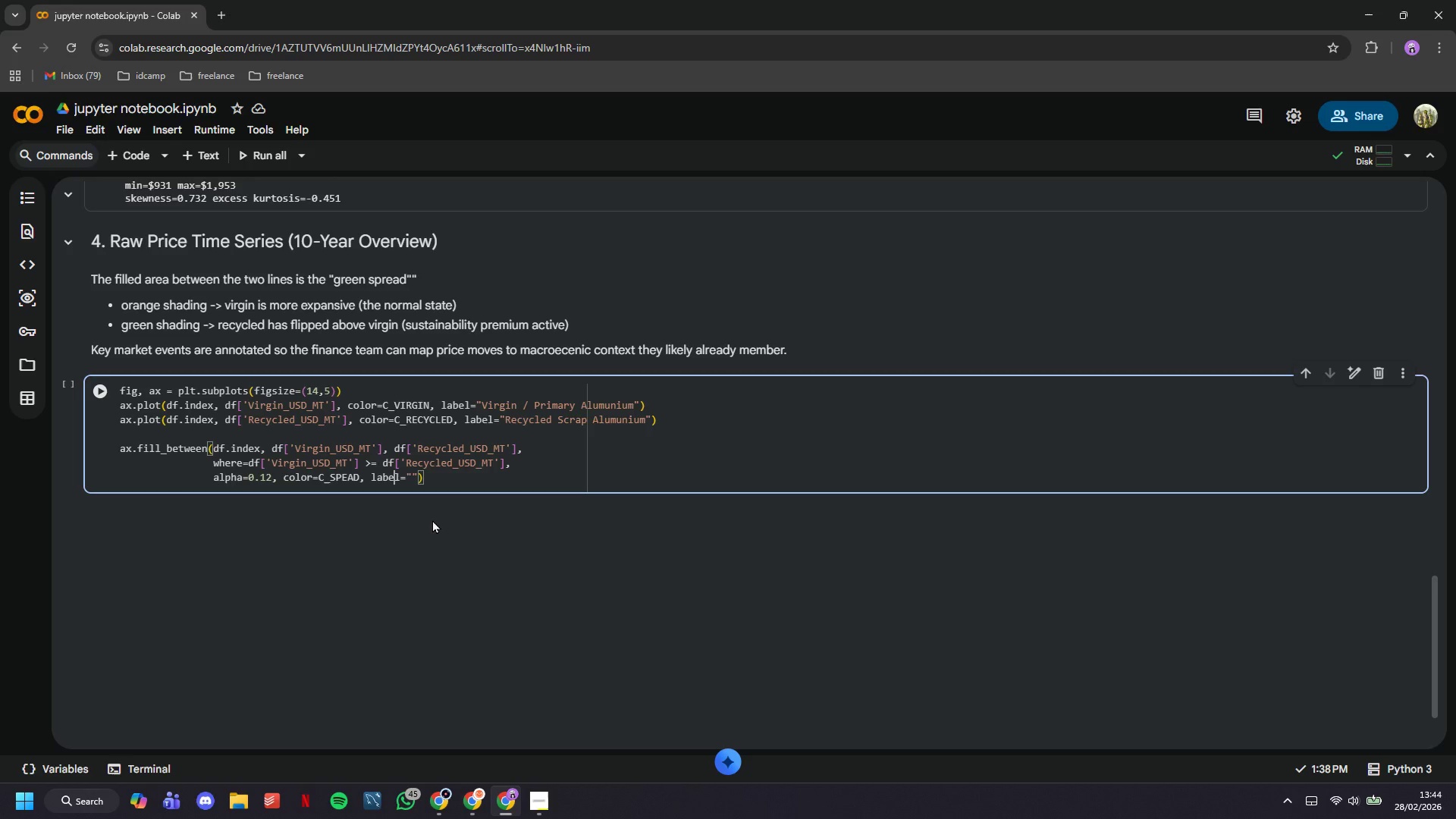 
key(ArrowRight)
 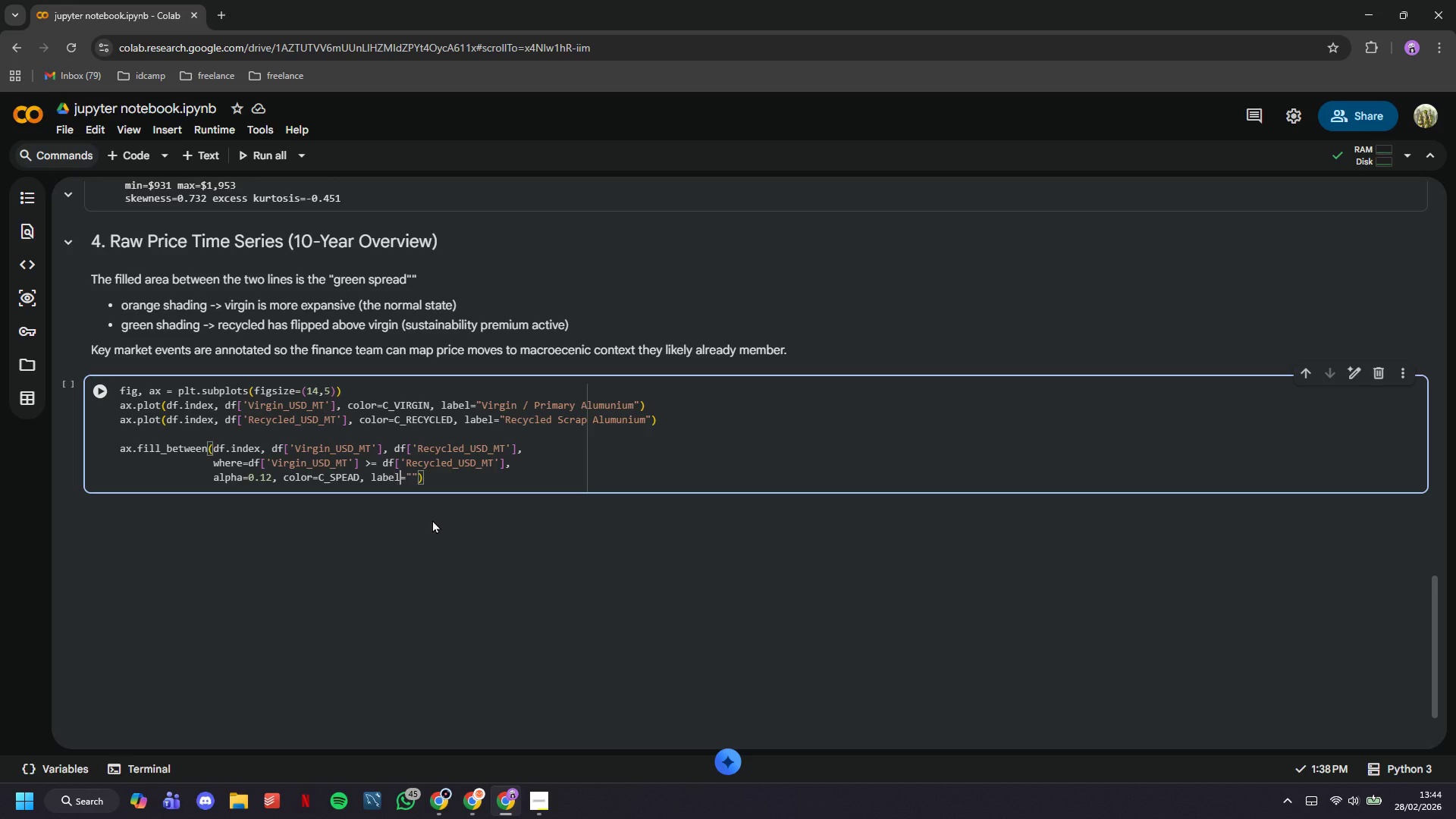 
key(ArrowRight)
 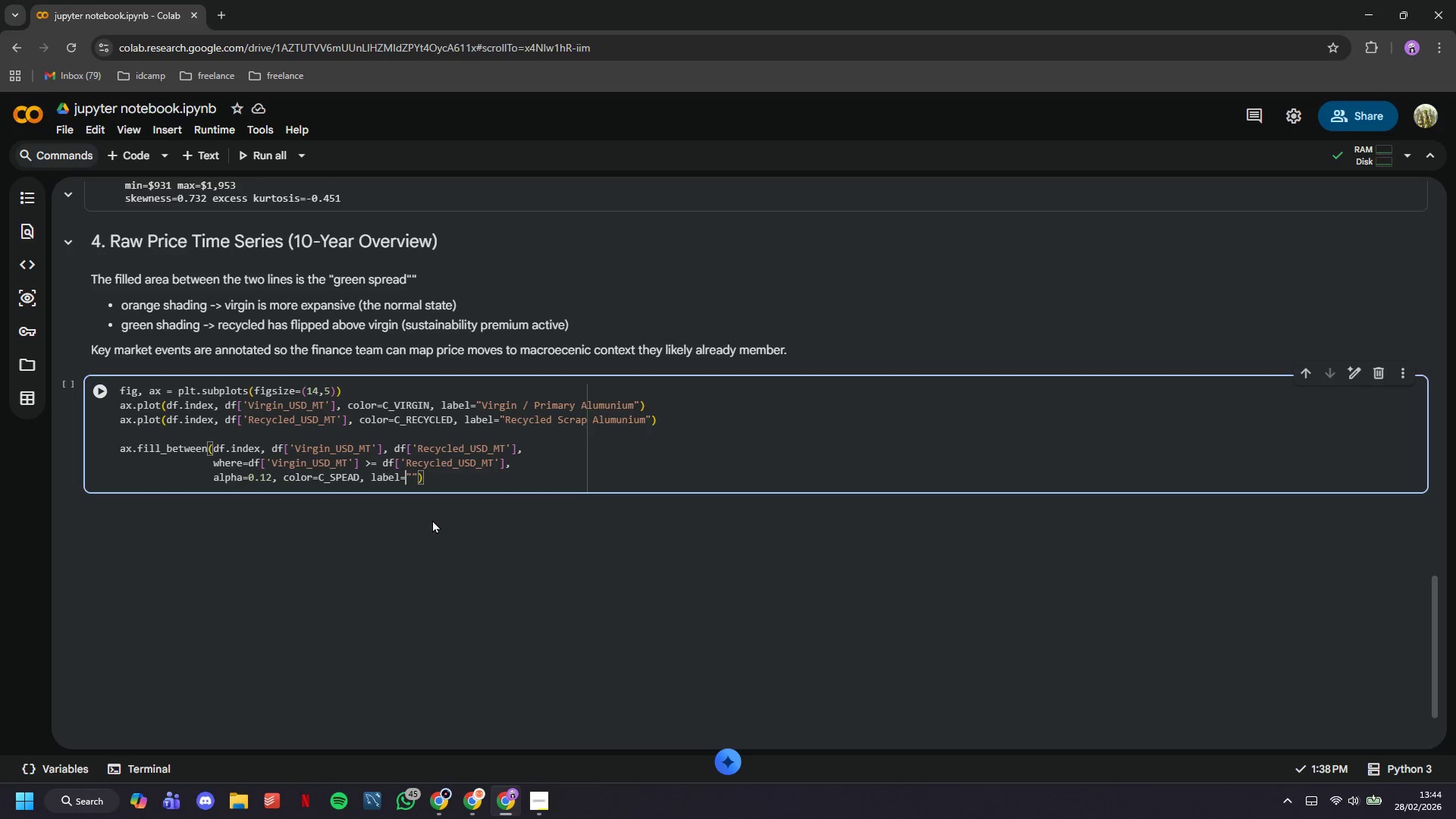 
key(ArrowRight)
 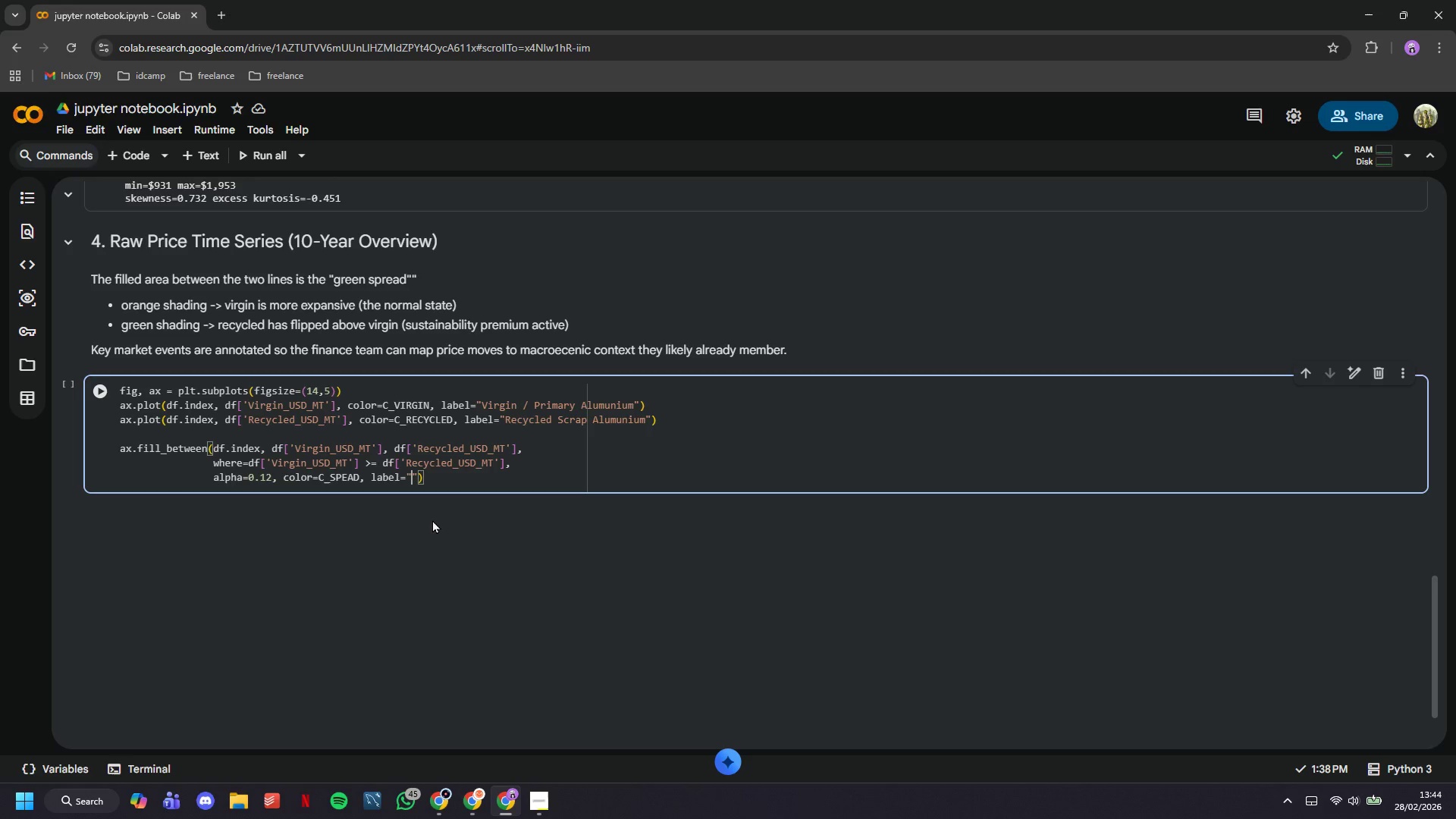 
key(ArrowRight)
 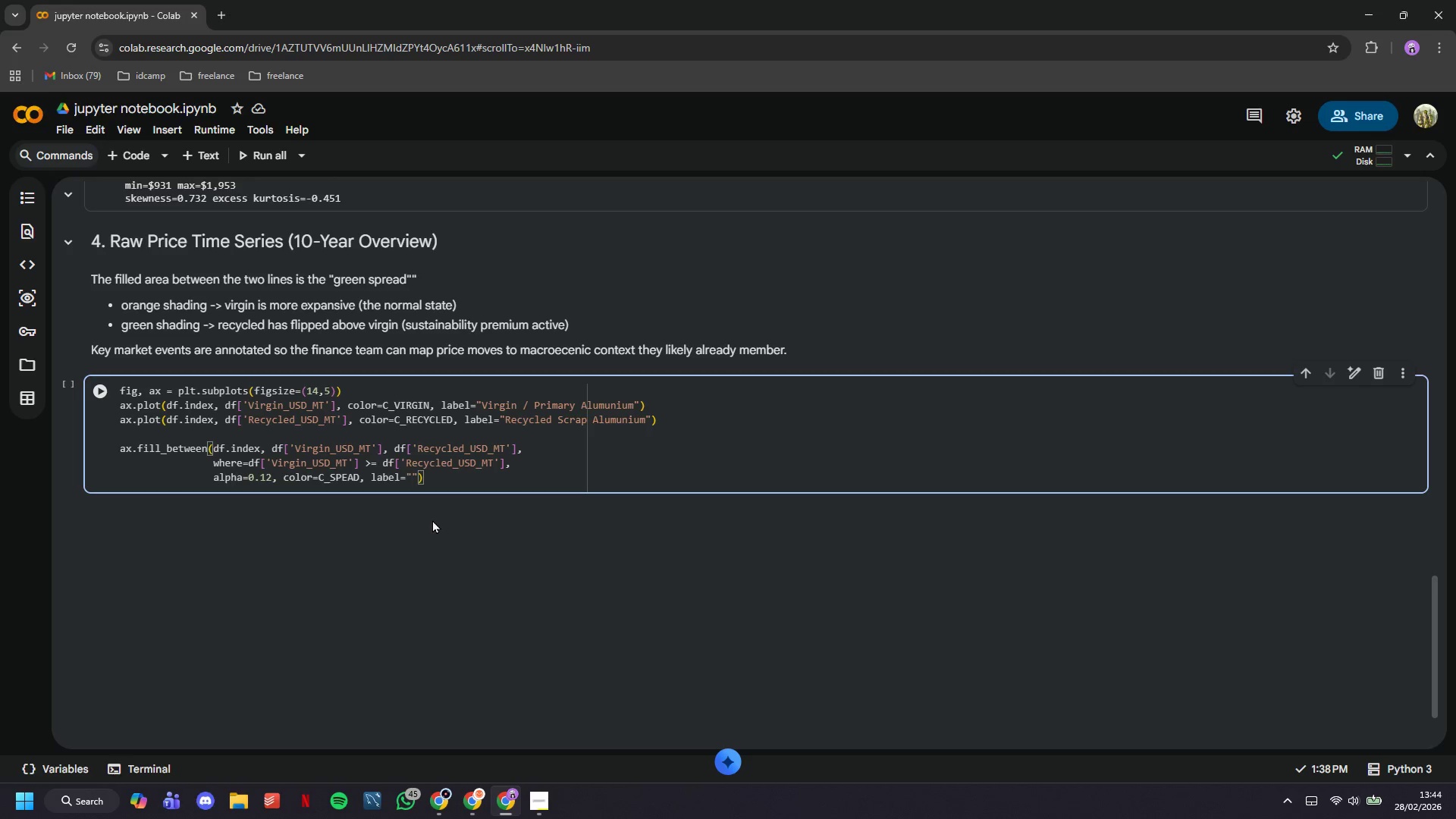 
type(Virgin > Recycled (normal)
 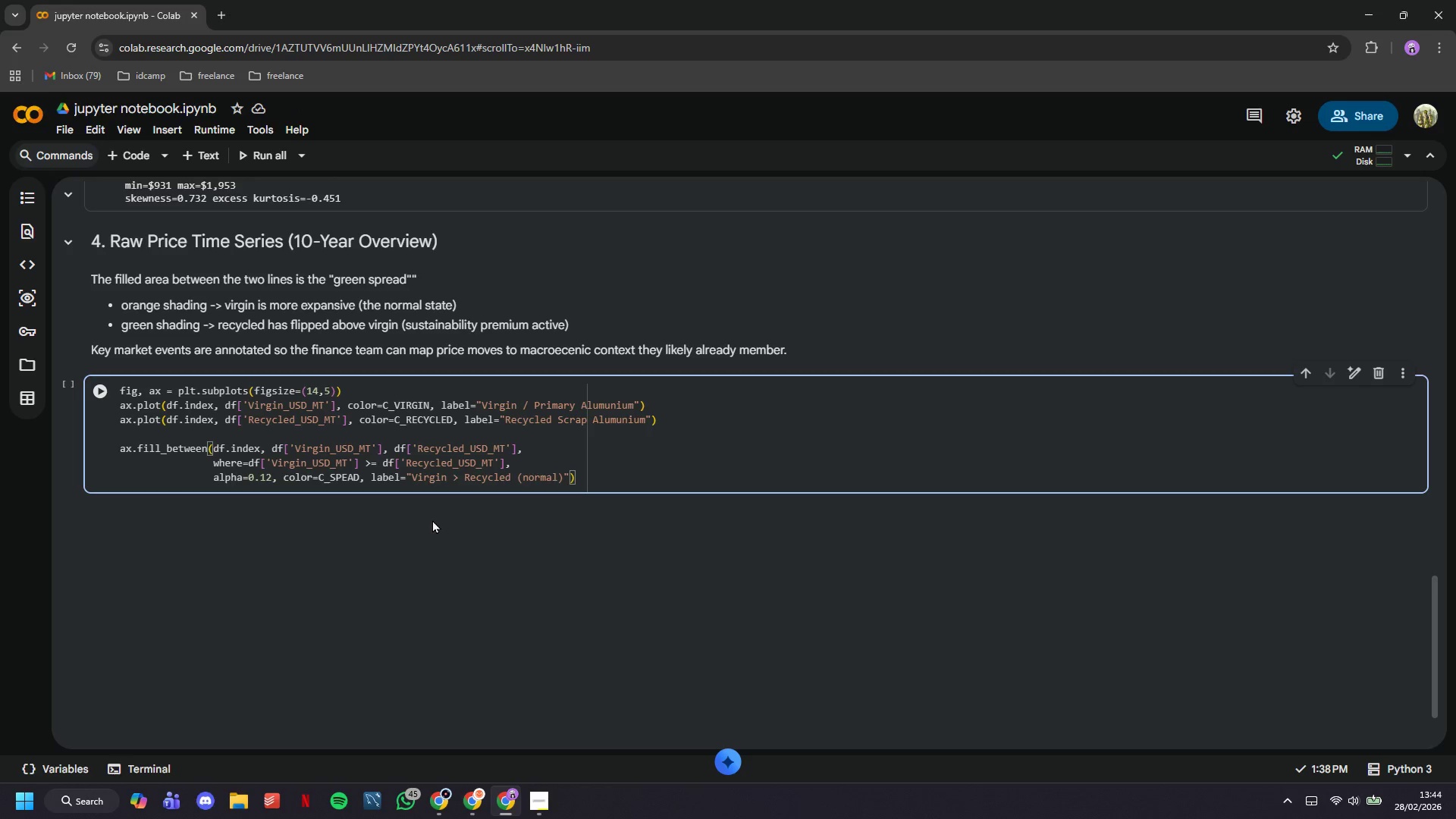 
left_click([113, 388])
 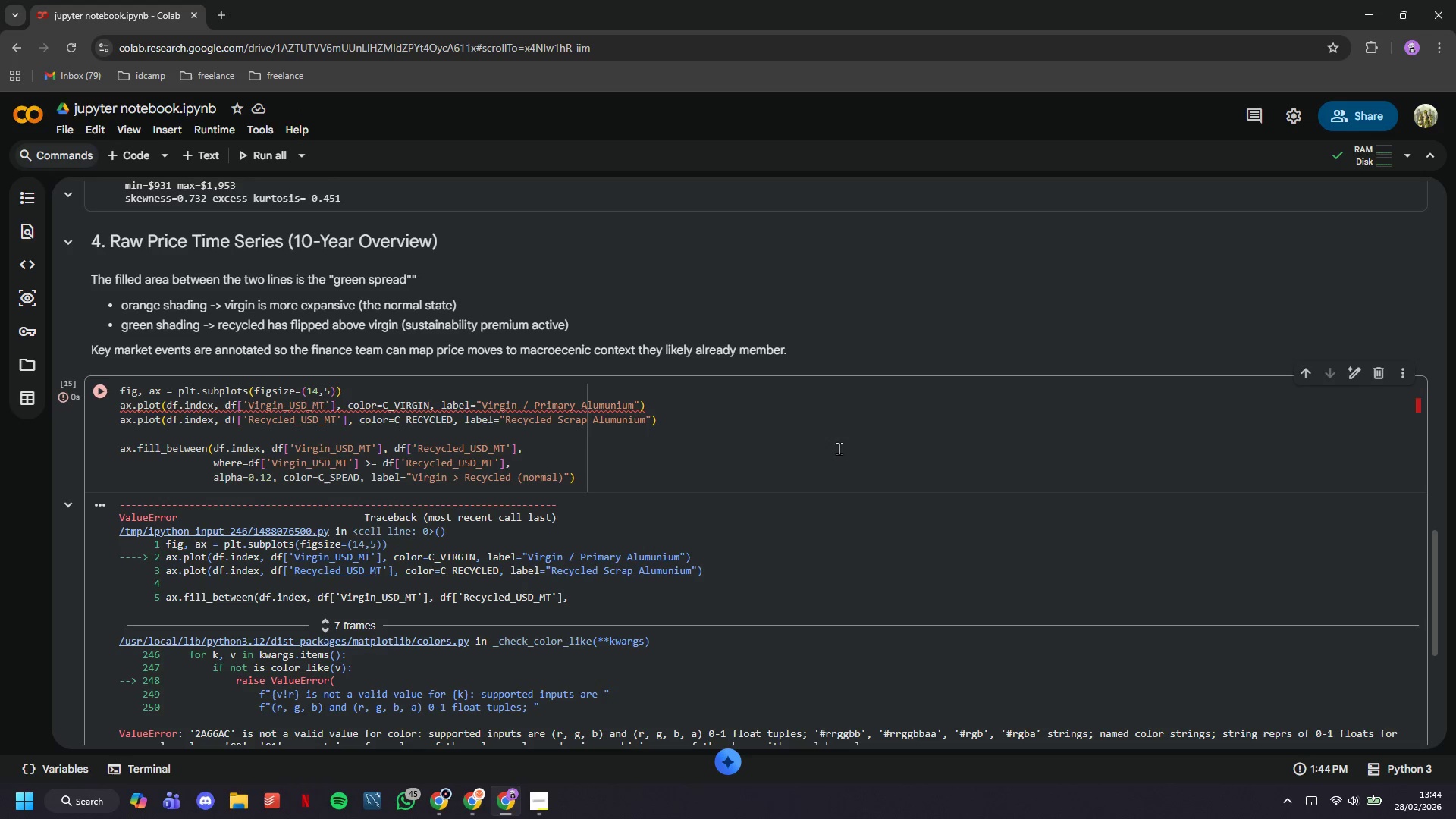 
scroll: coordinate [656, 448], scroll_direction: down, amount: 4.0
 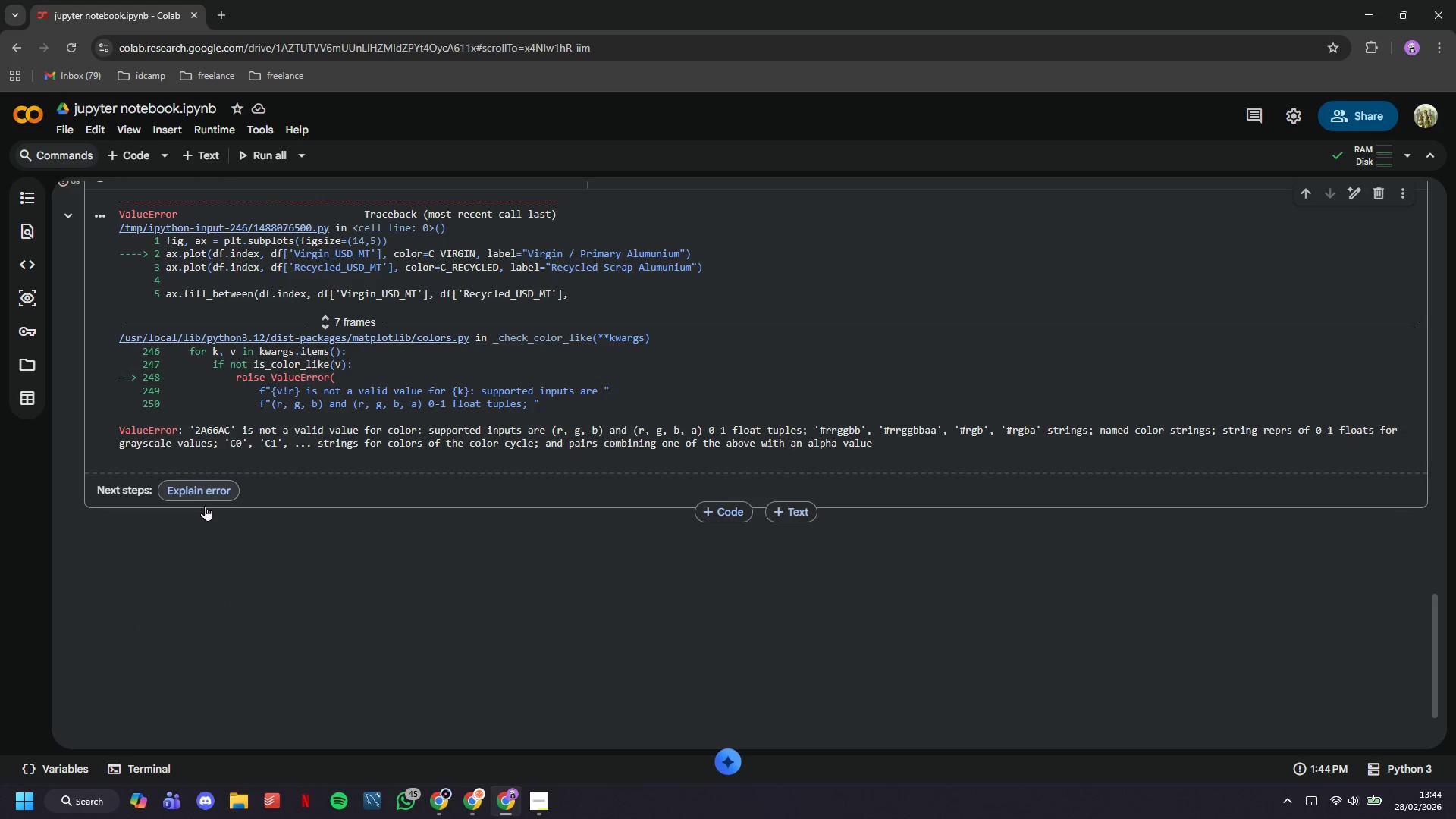 
left_click([205, 505])
 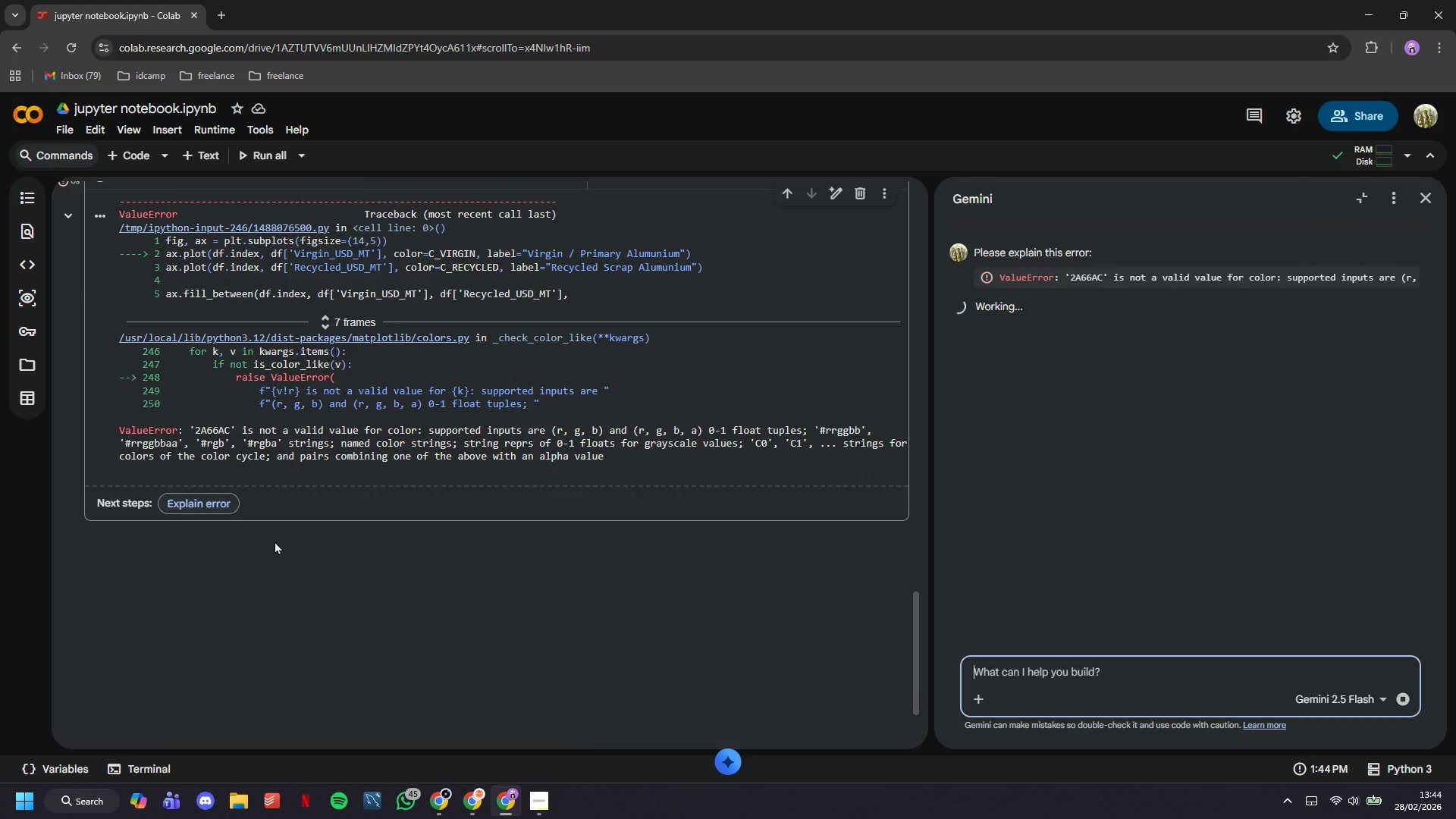 
scroll: coordinate [275, 541], scroll_direction: up, amount: 3.0
 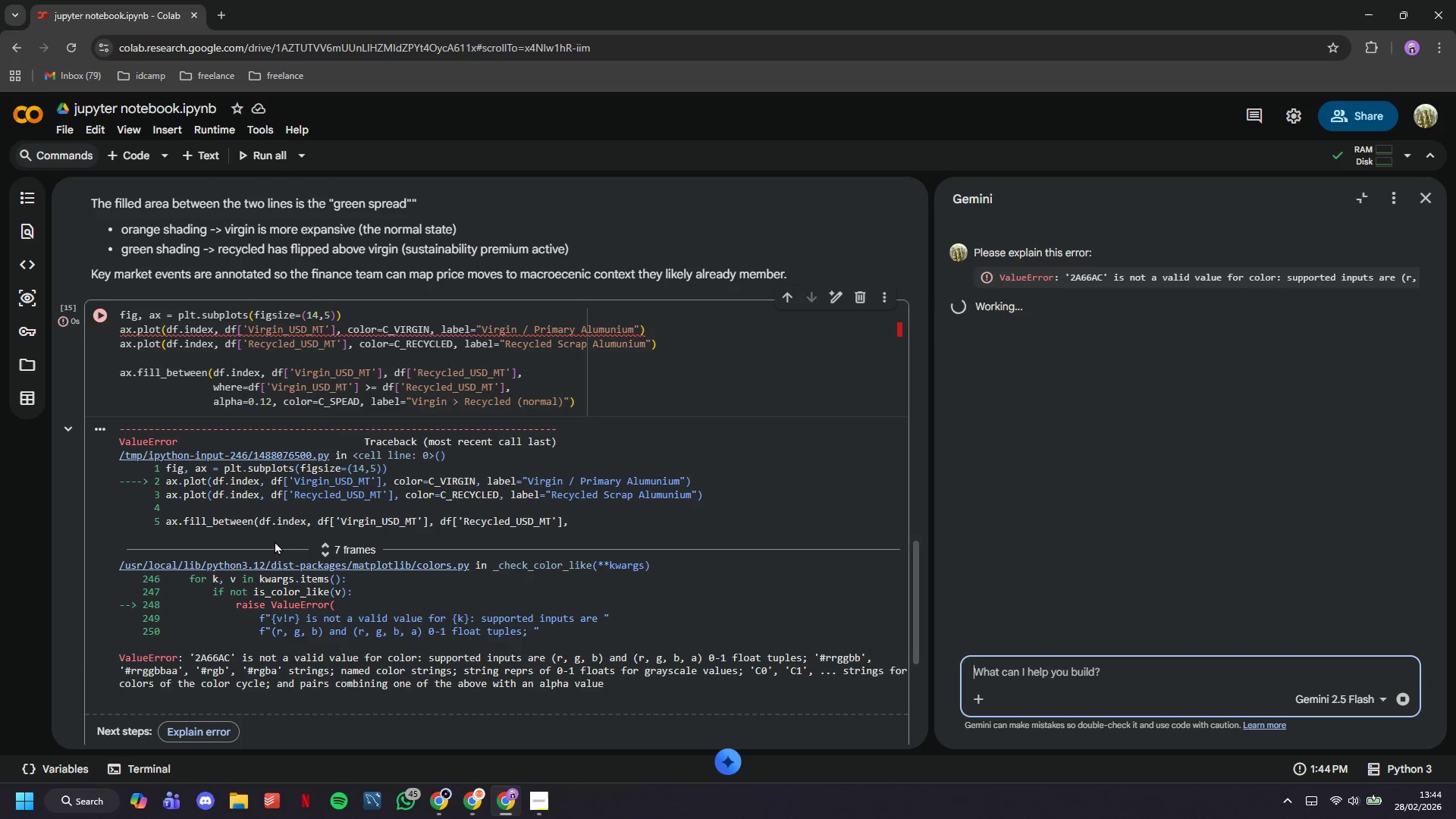 
left_click([627, 416])
 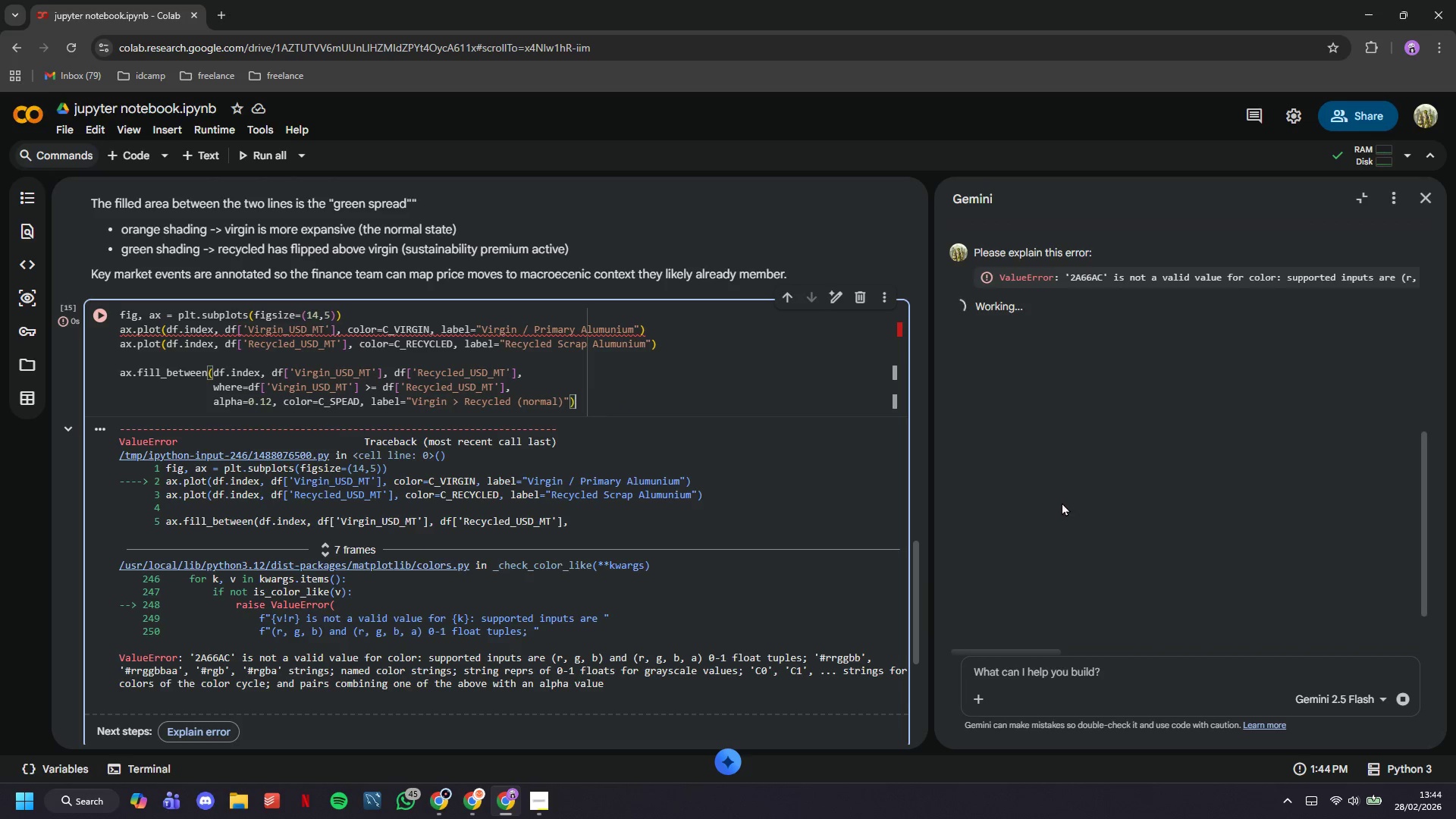 
wait(13.55)
 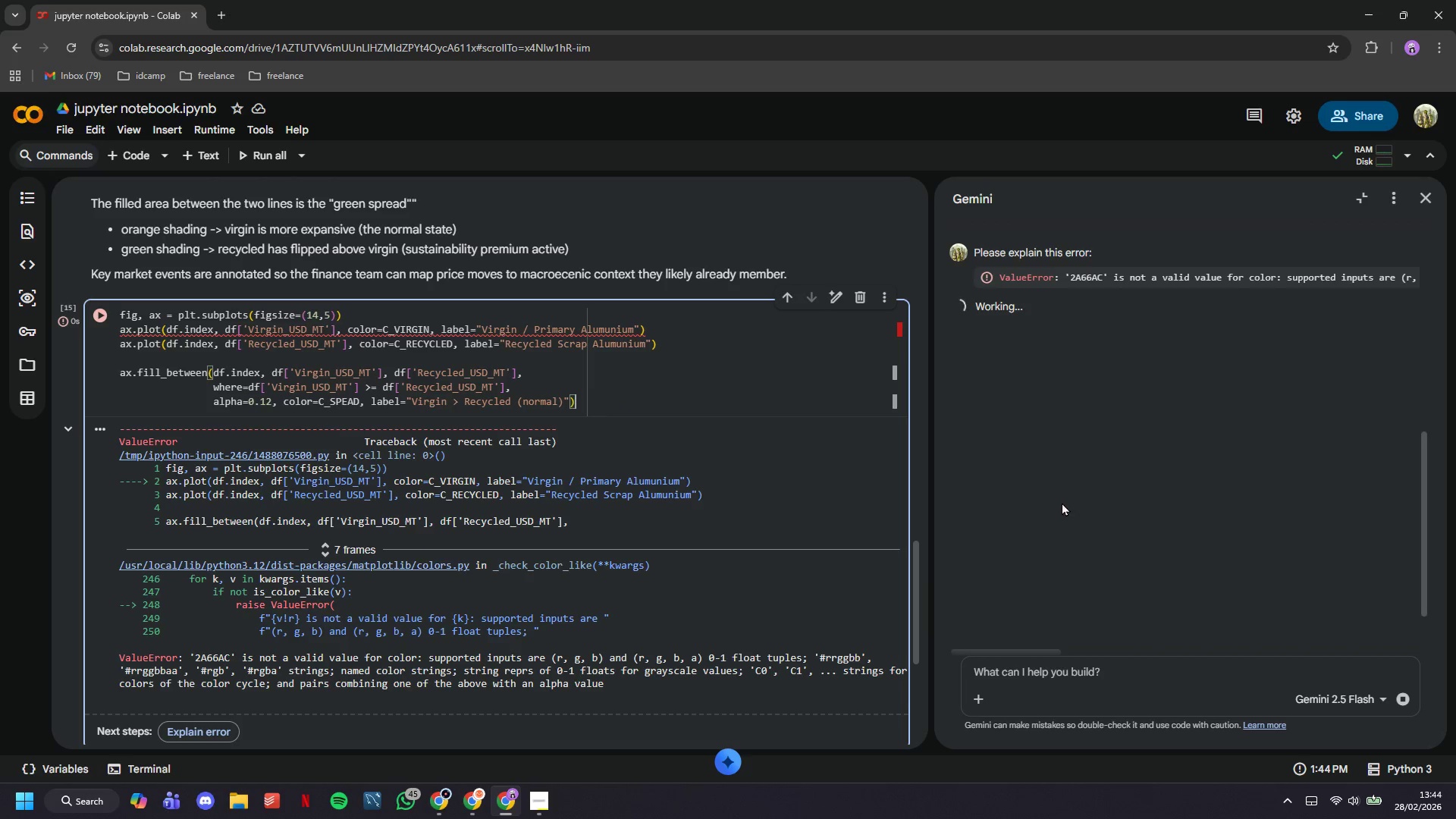 
left_click([1056, 635])
 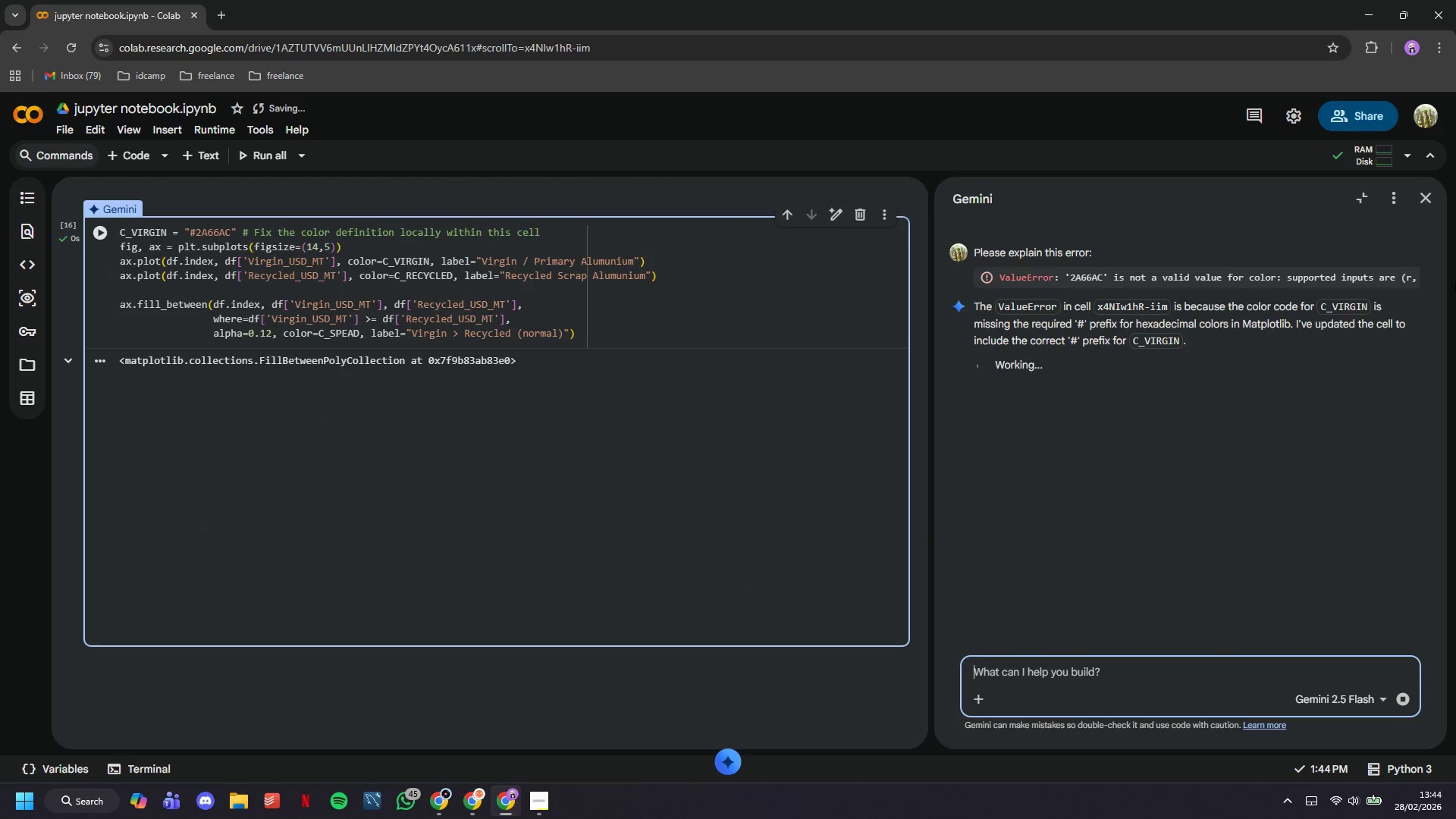 
left_click([1429, 215])
 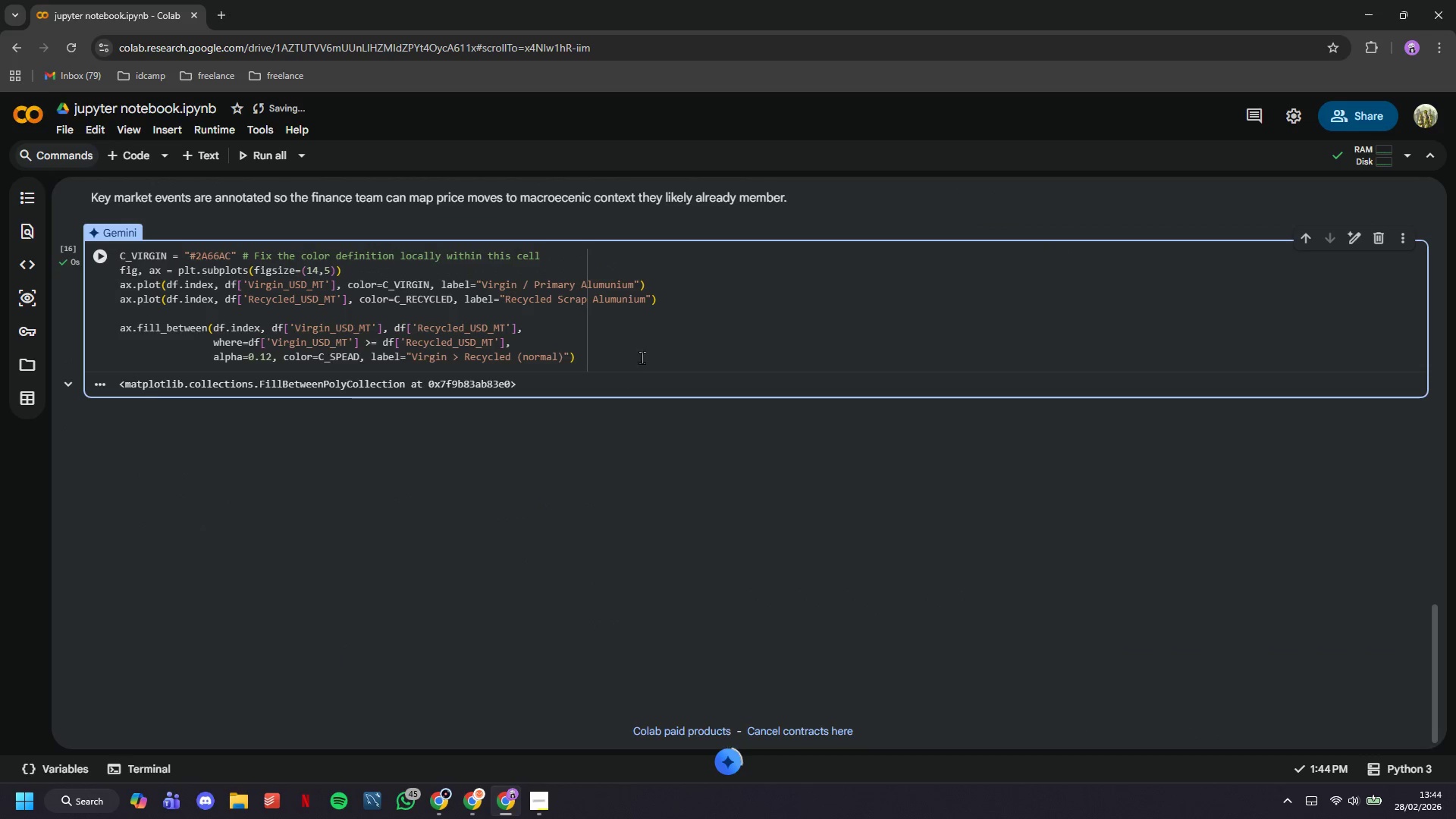 
left_click([642, 345])
 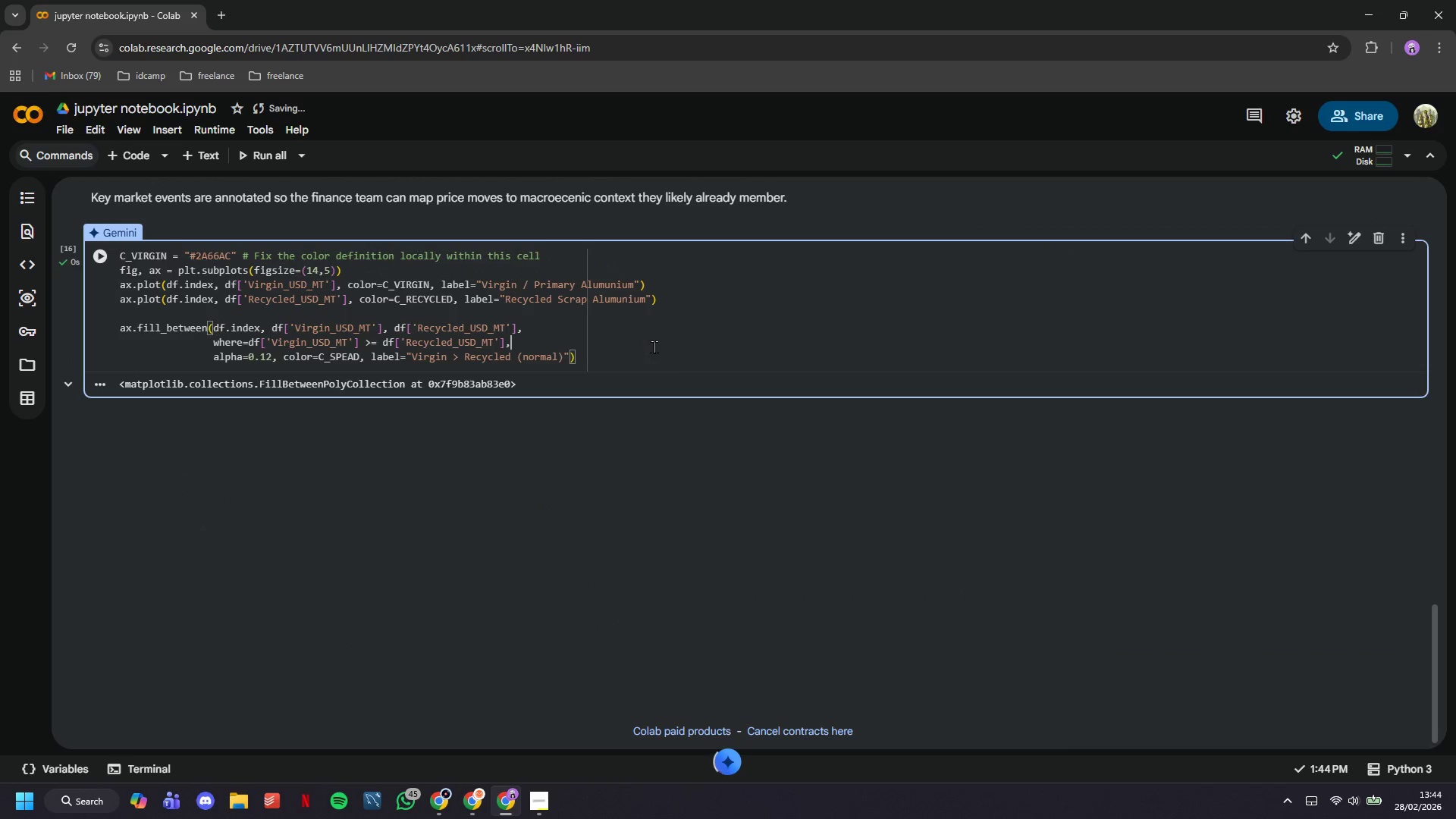 
left_click([654, 347])
 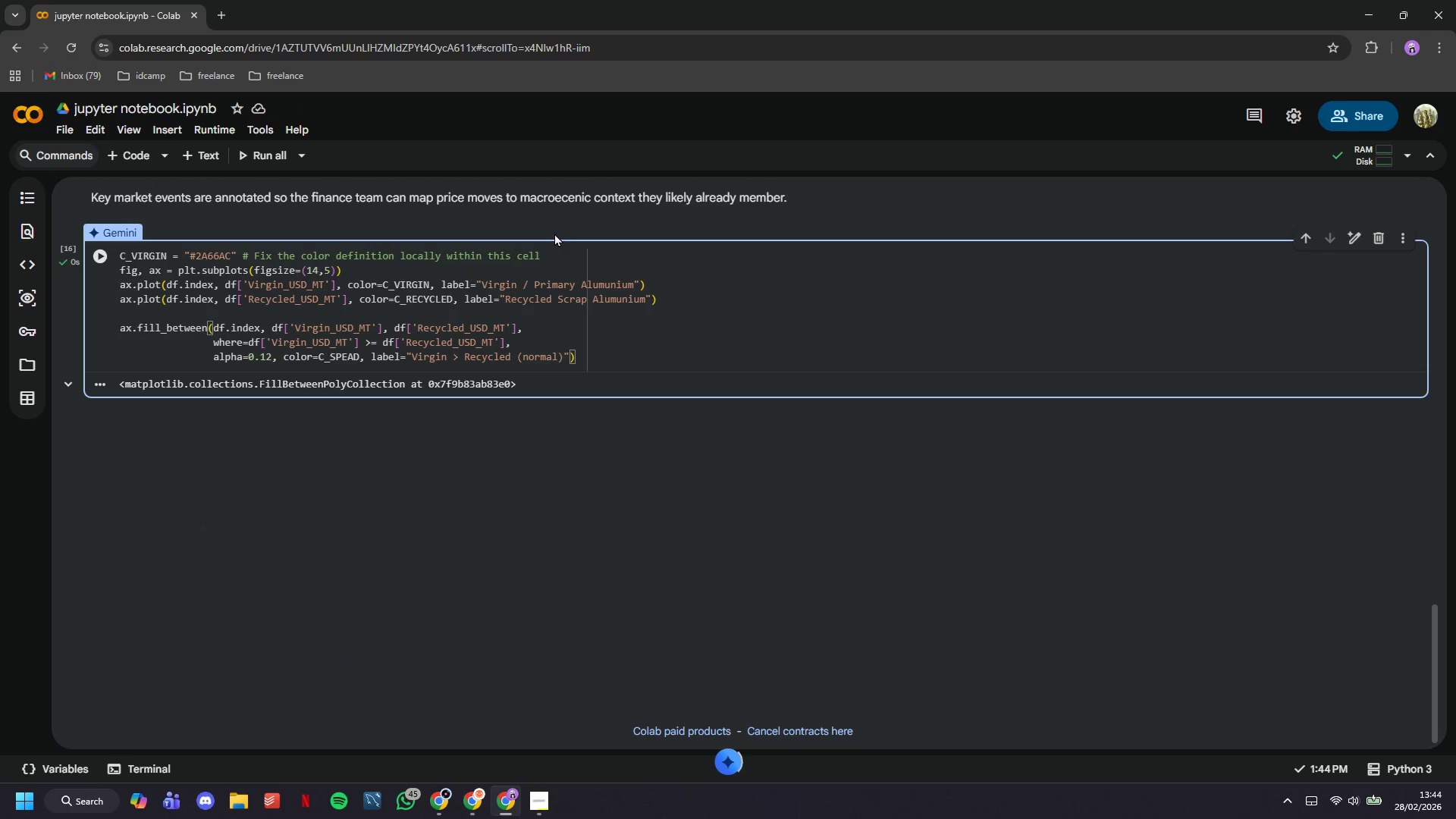 
key(ArrowDown)
 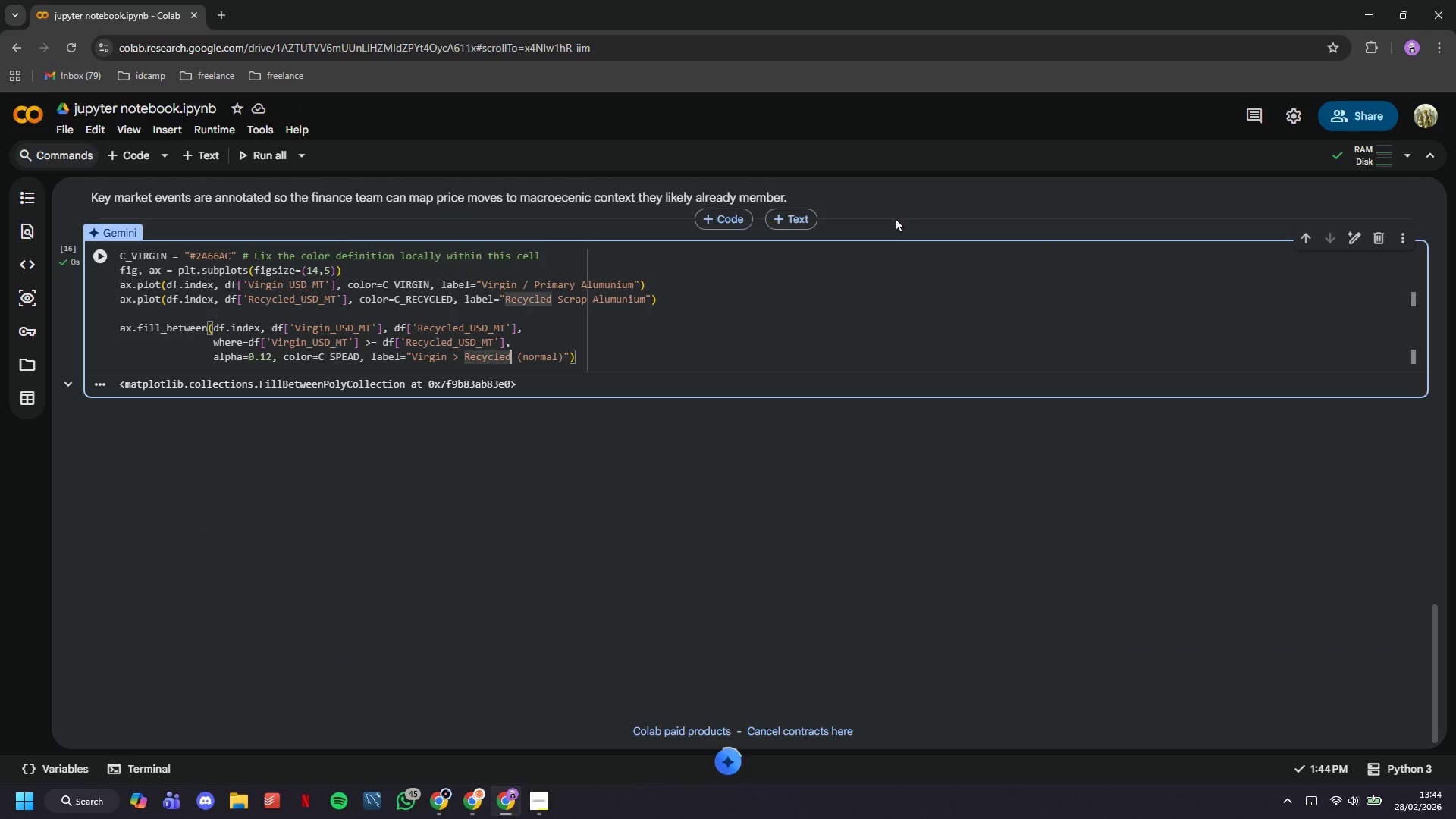 
hold_key(key=ArrowRight, duration=0.97)
 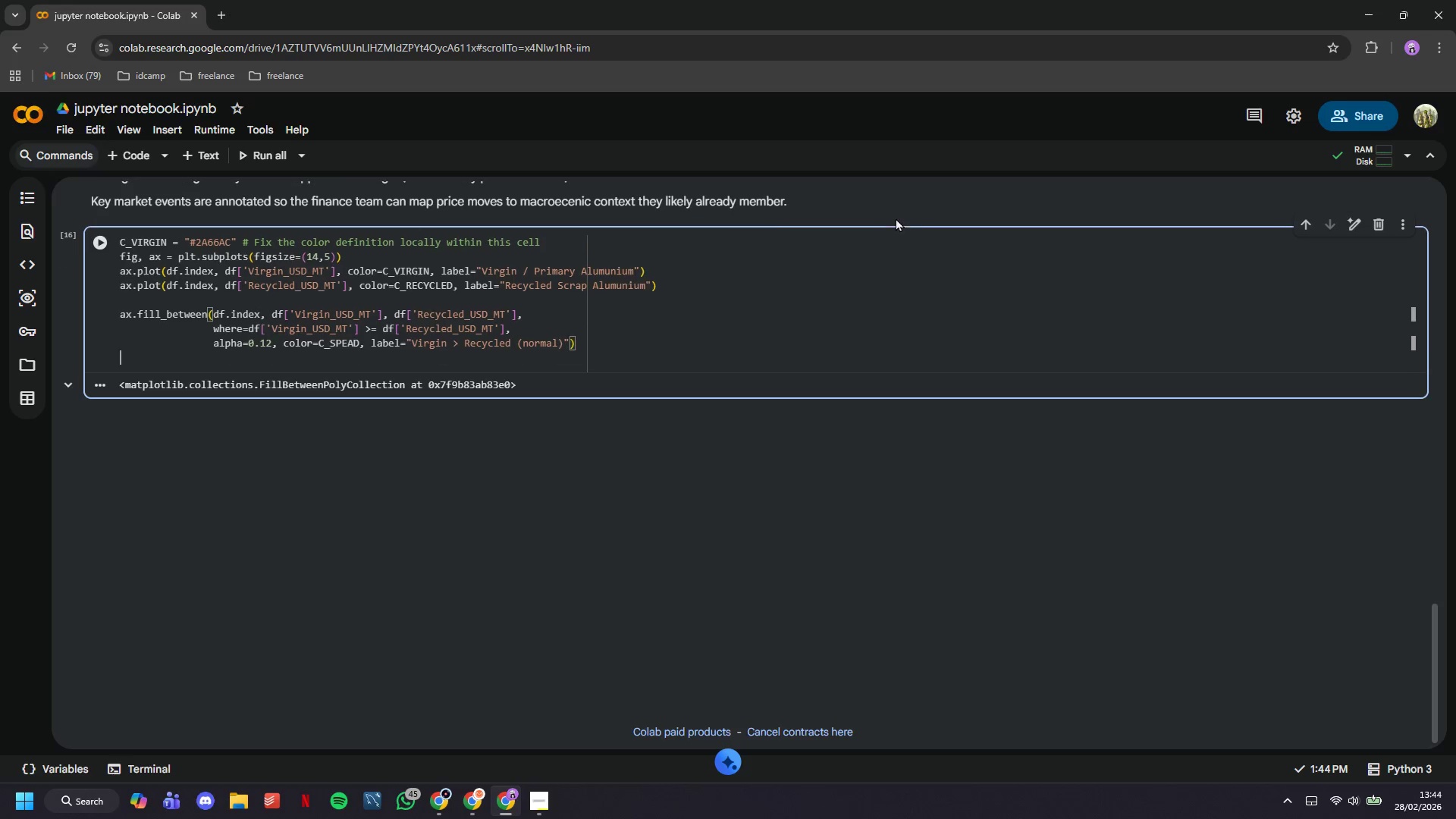 
key(Enter)
 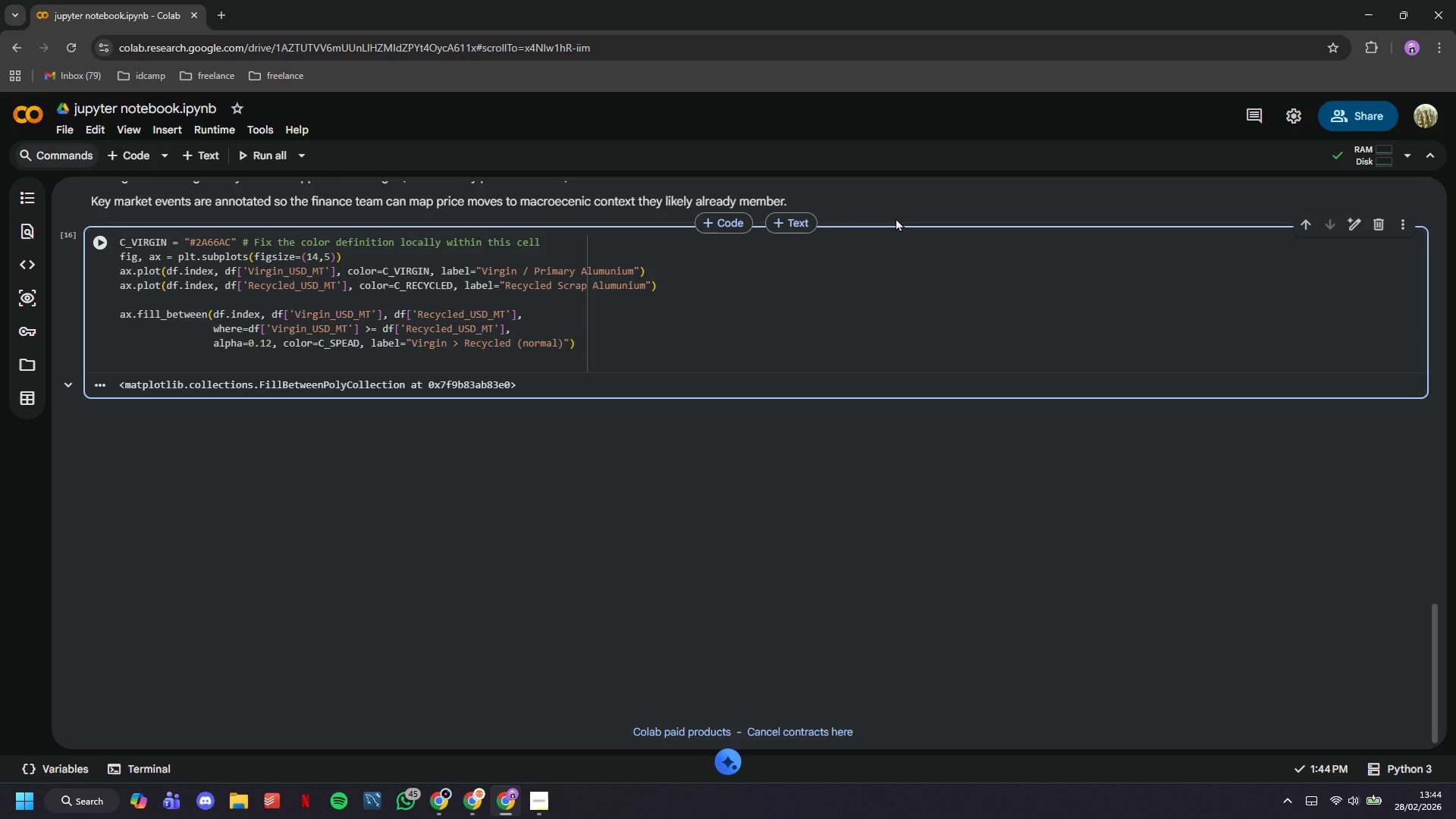 
type(ax.fill_between(df.index, df['Virgin))
key(Backspace)
type(_USD_MT)
 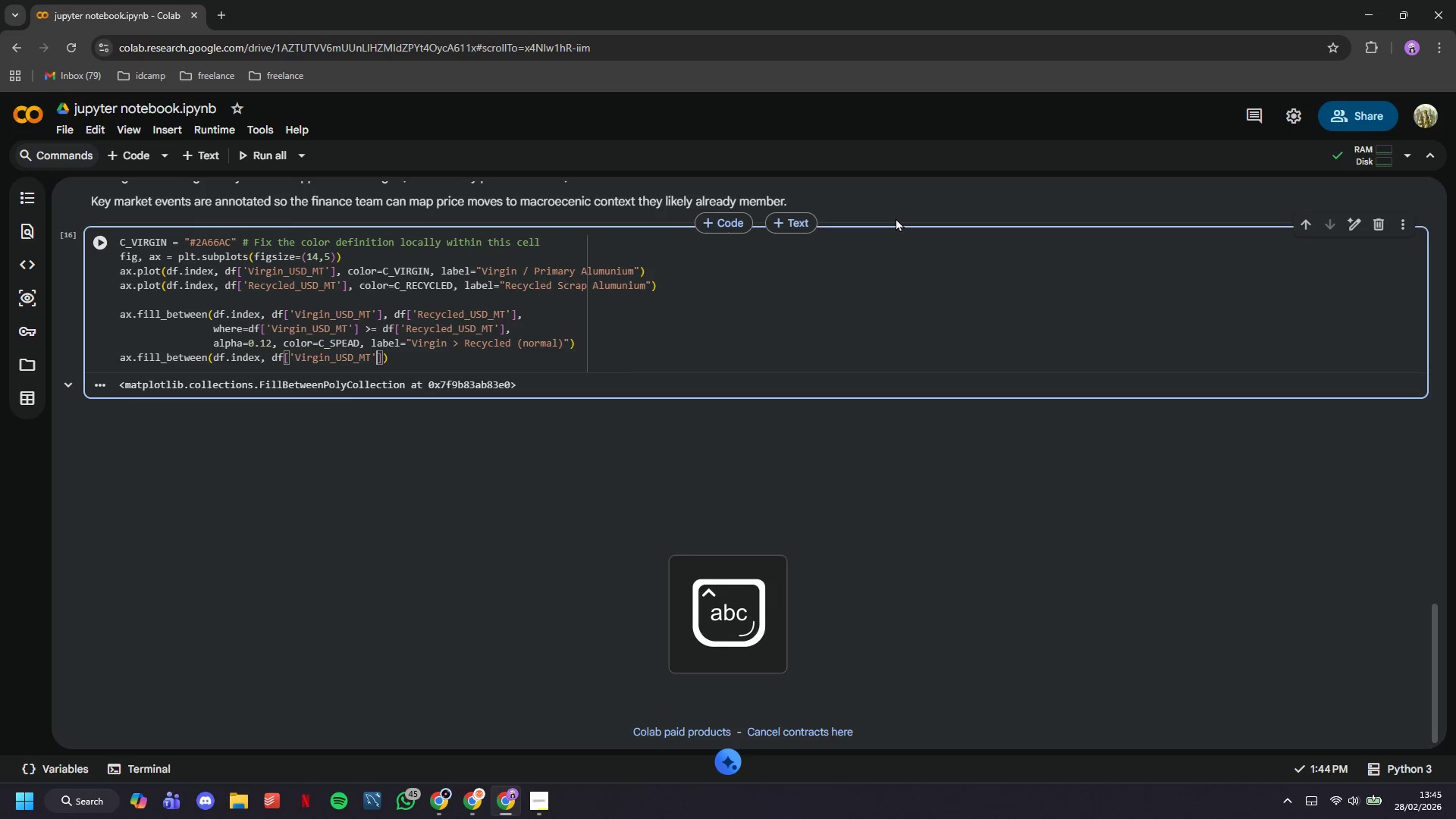 
 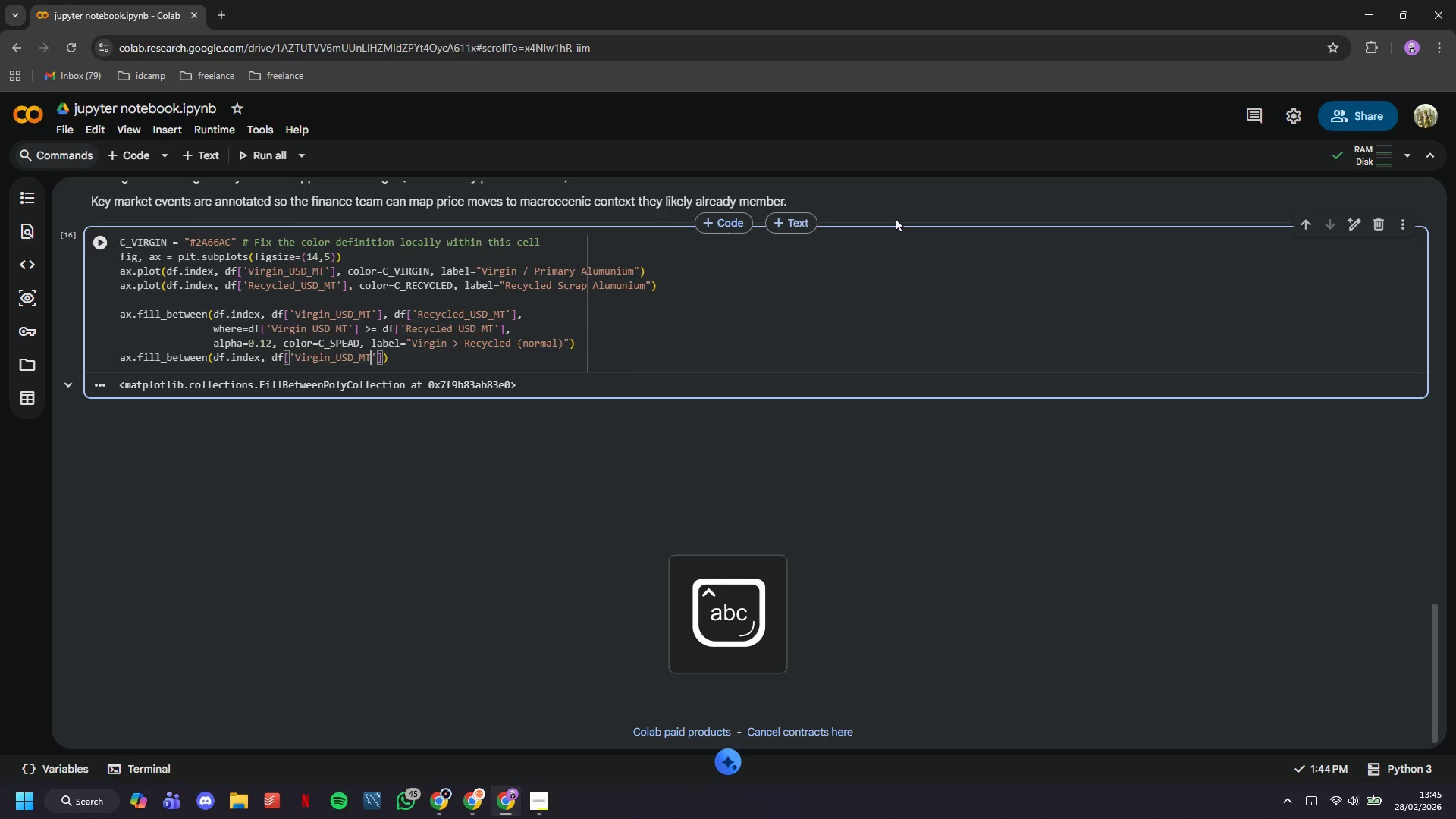 
key(ArrowRight)
 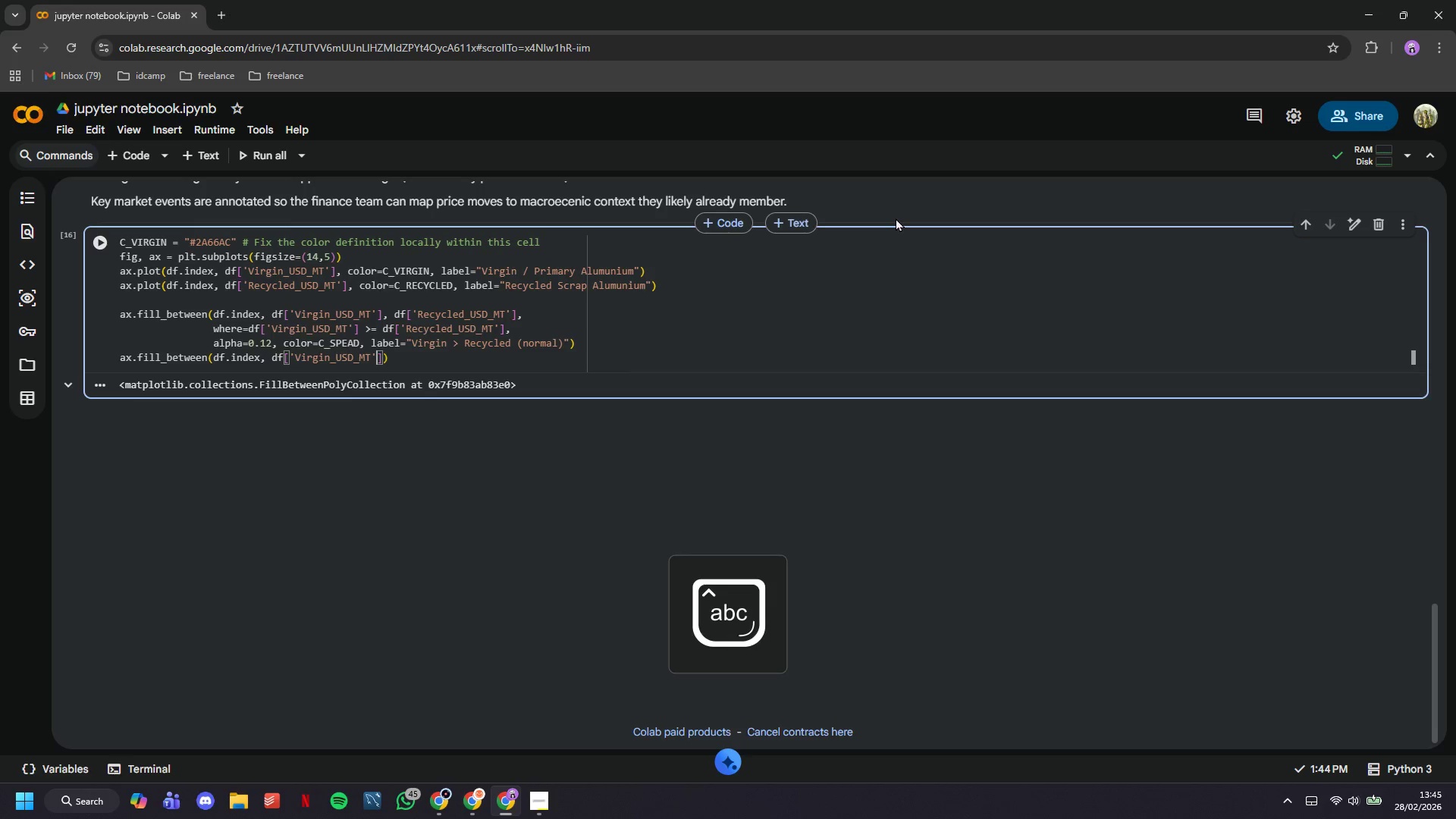 
key(ArrowRight)
 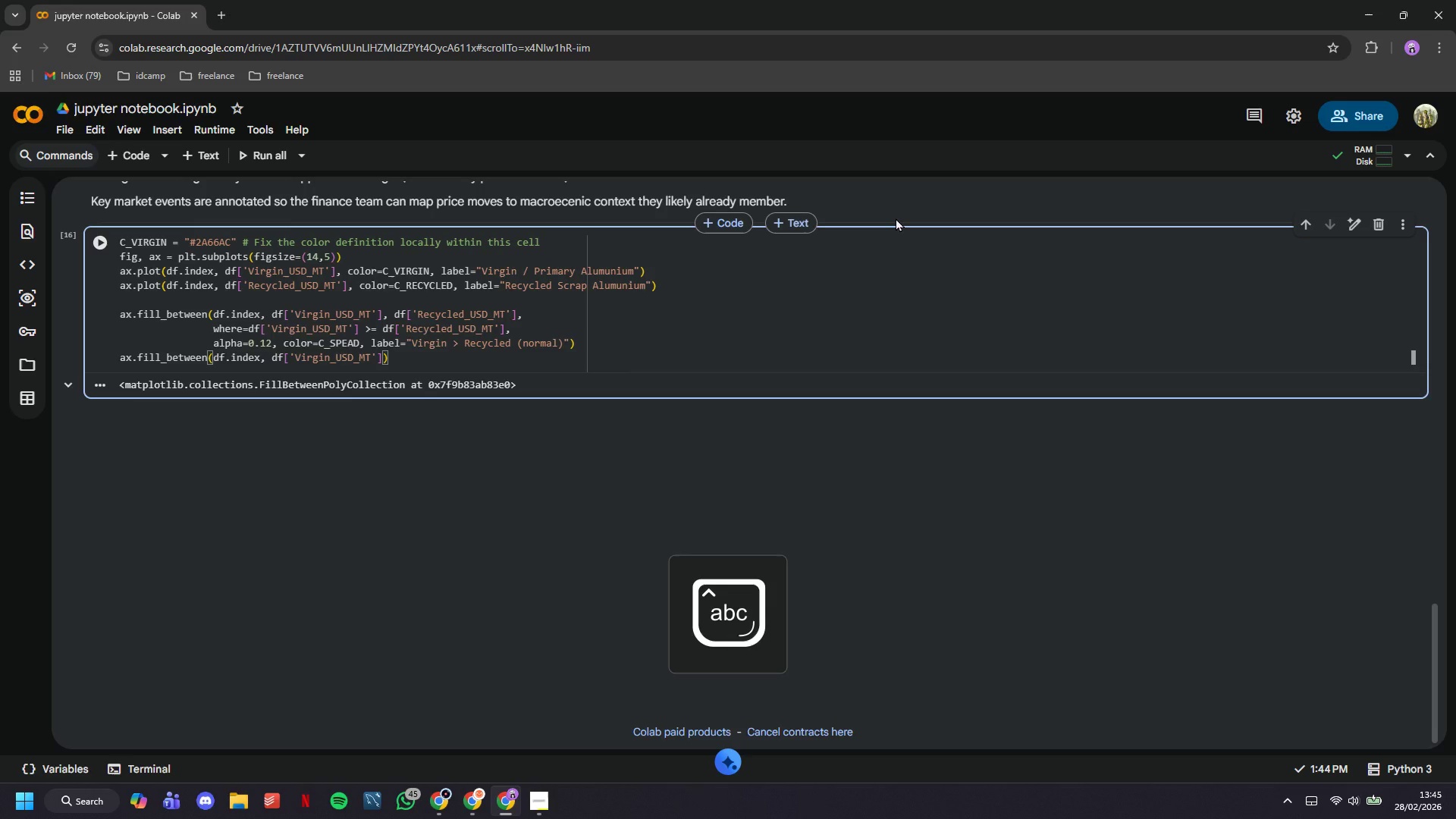 
type( < df['Recycled)
key(Tab)
 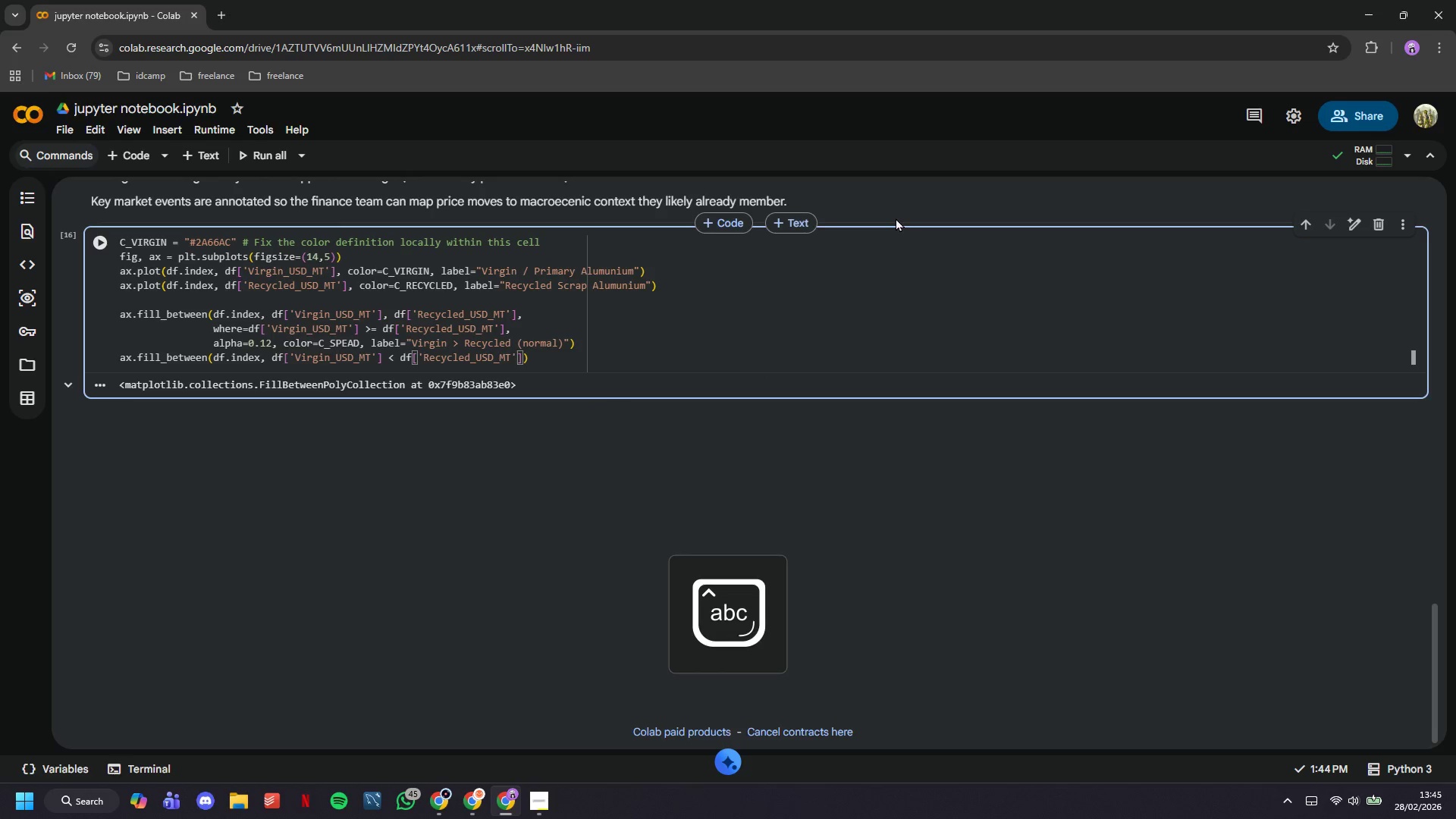 
key(ArrowRight)
 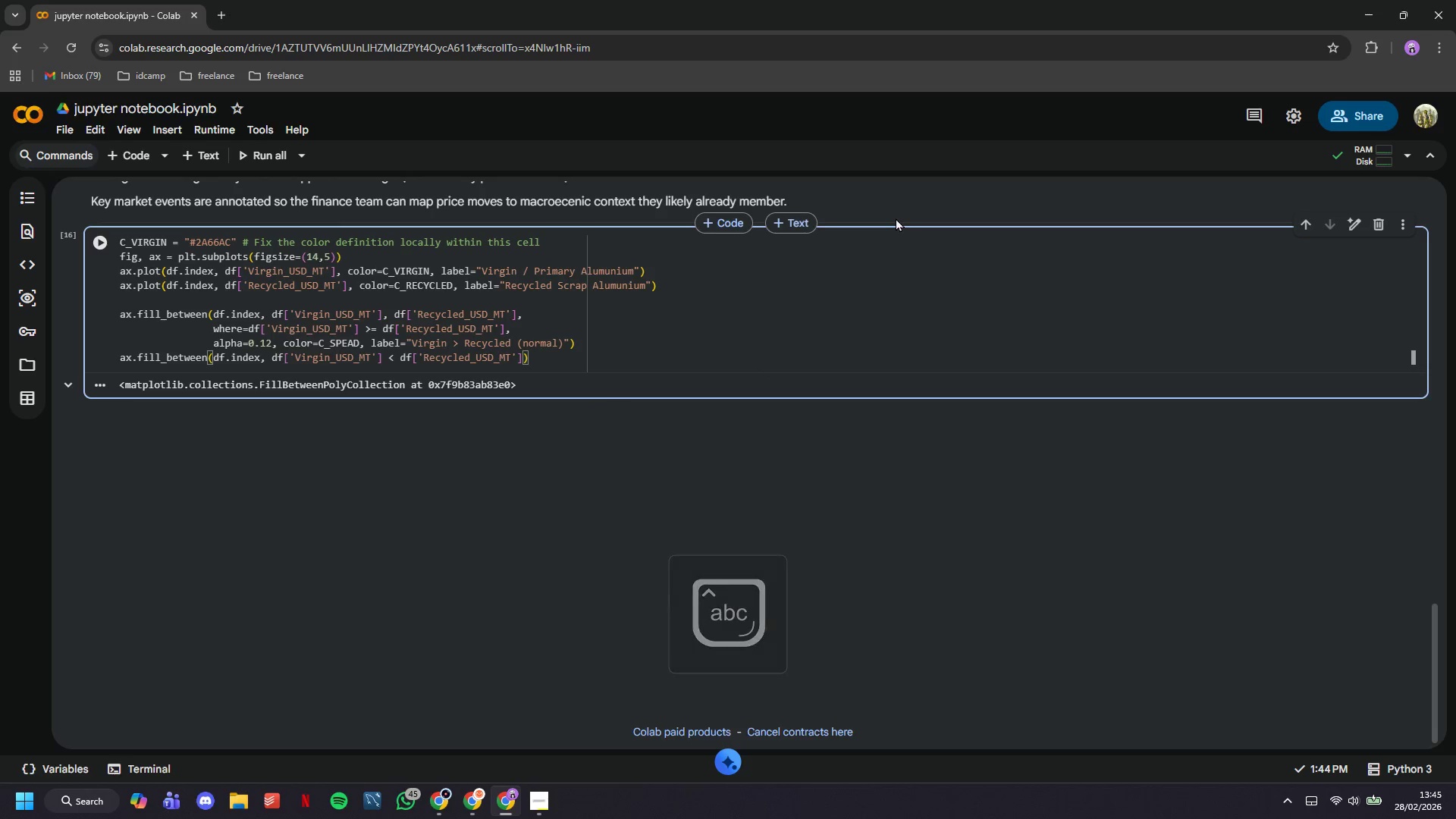 
key(Comma)
 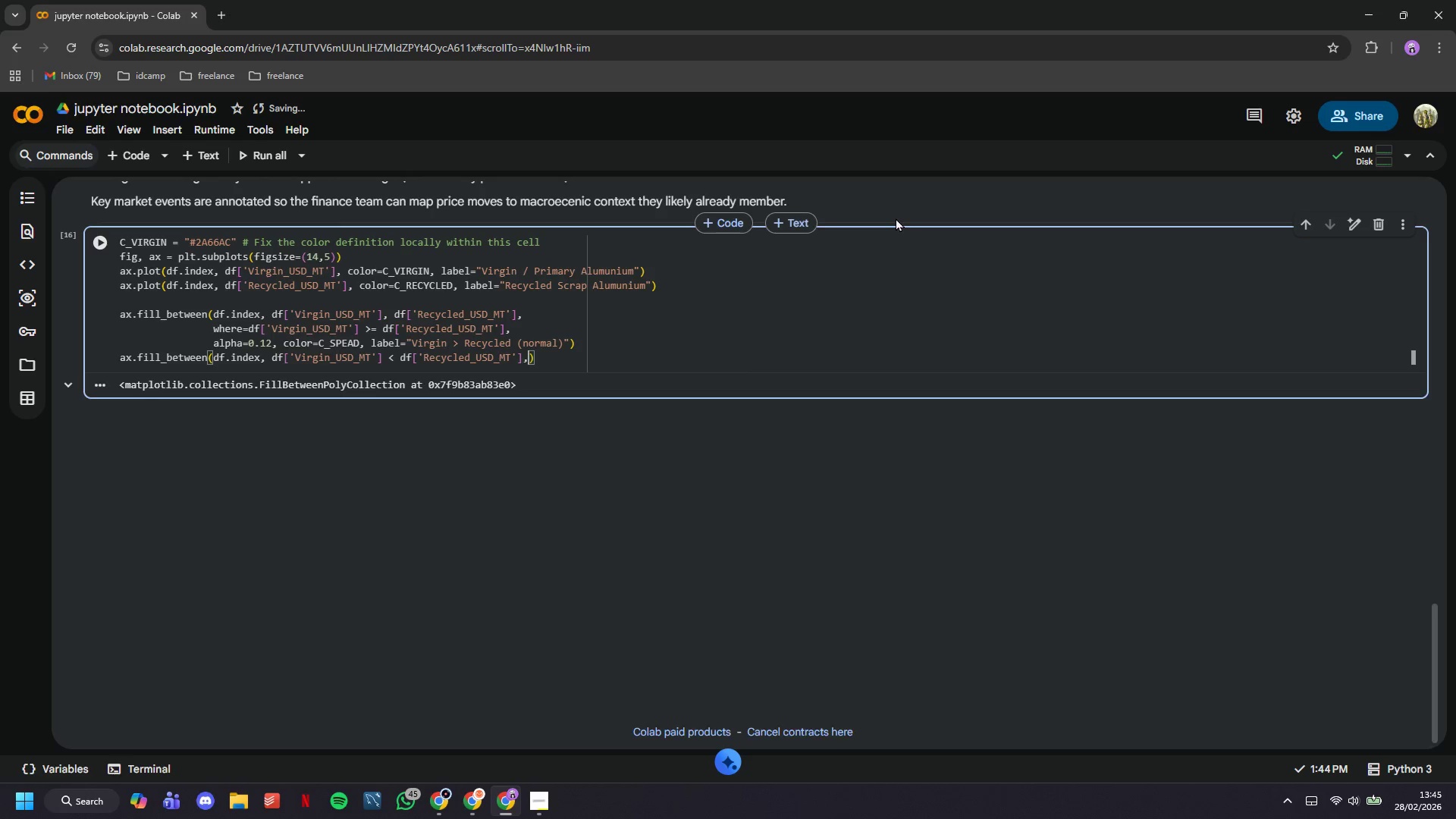 
key(Enter)
 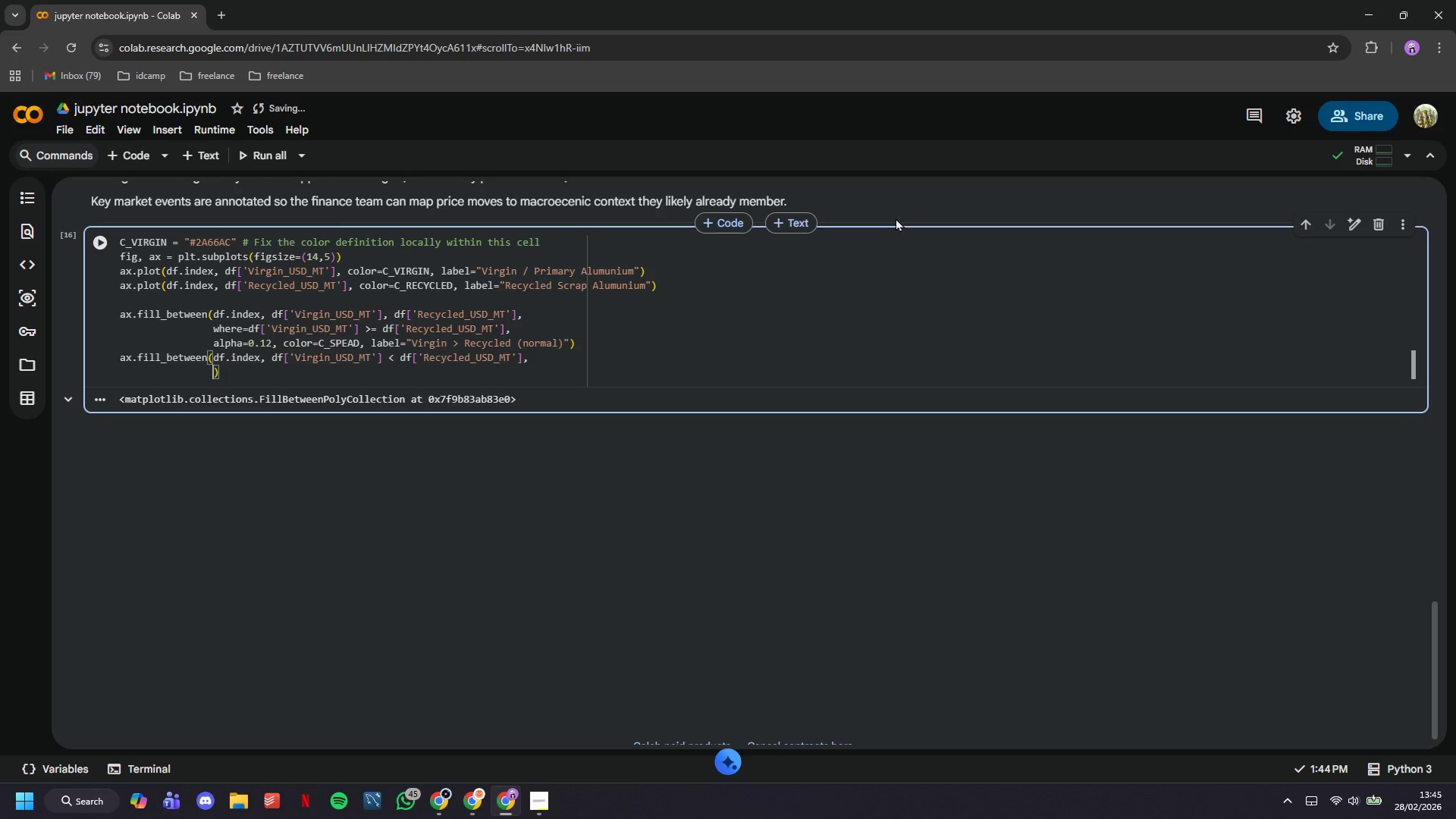 
type(alpha=-)
key(Backspace)
type(0.18, color=C_RECYCLED, label="Recycled > Virgin (premium)
 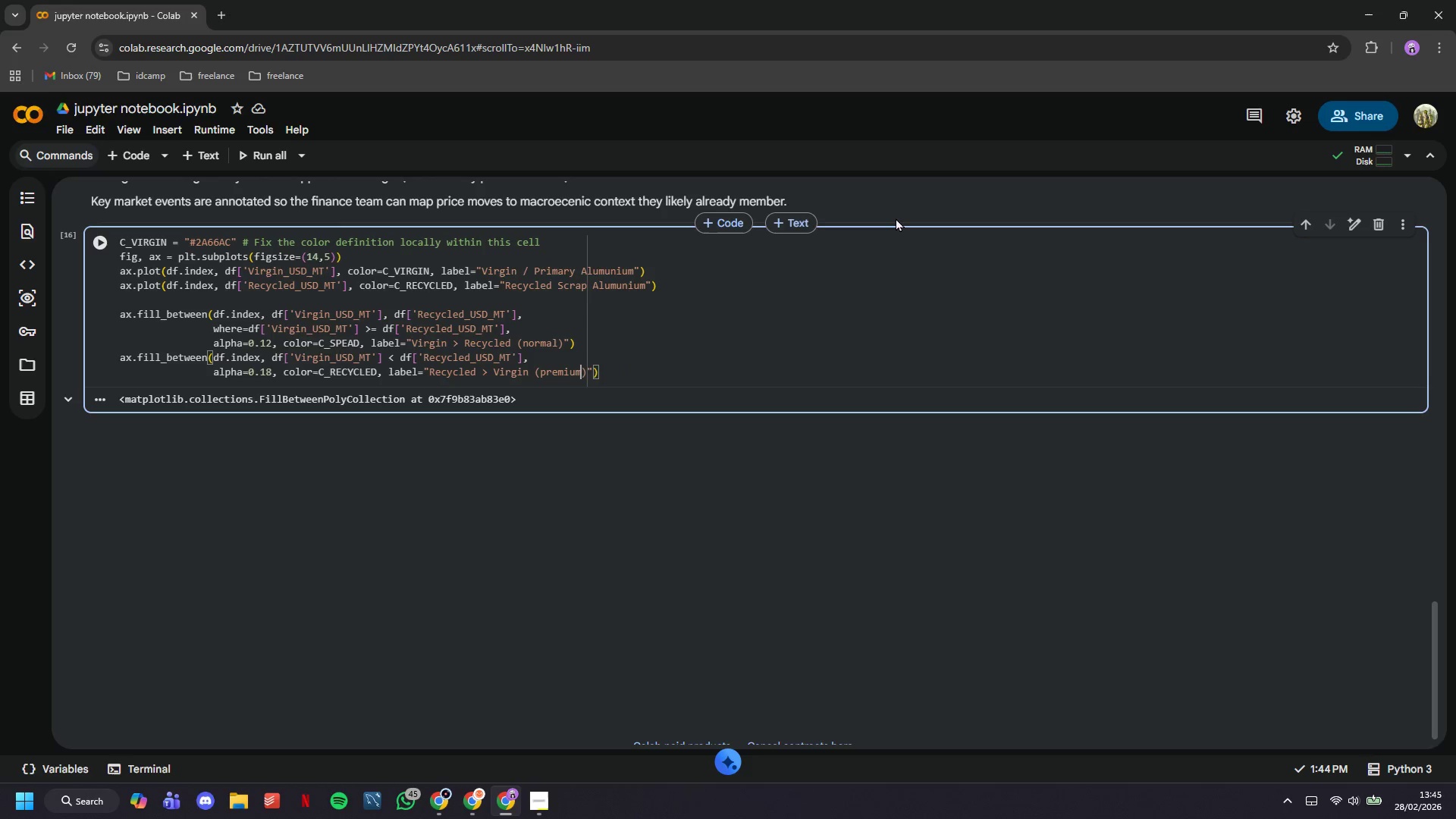 
 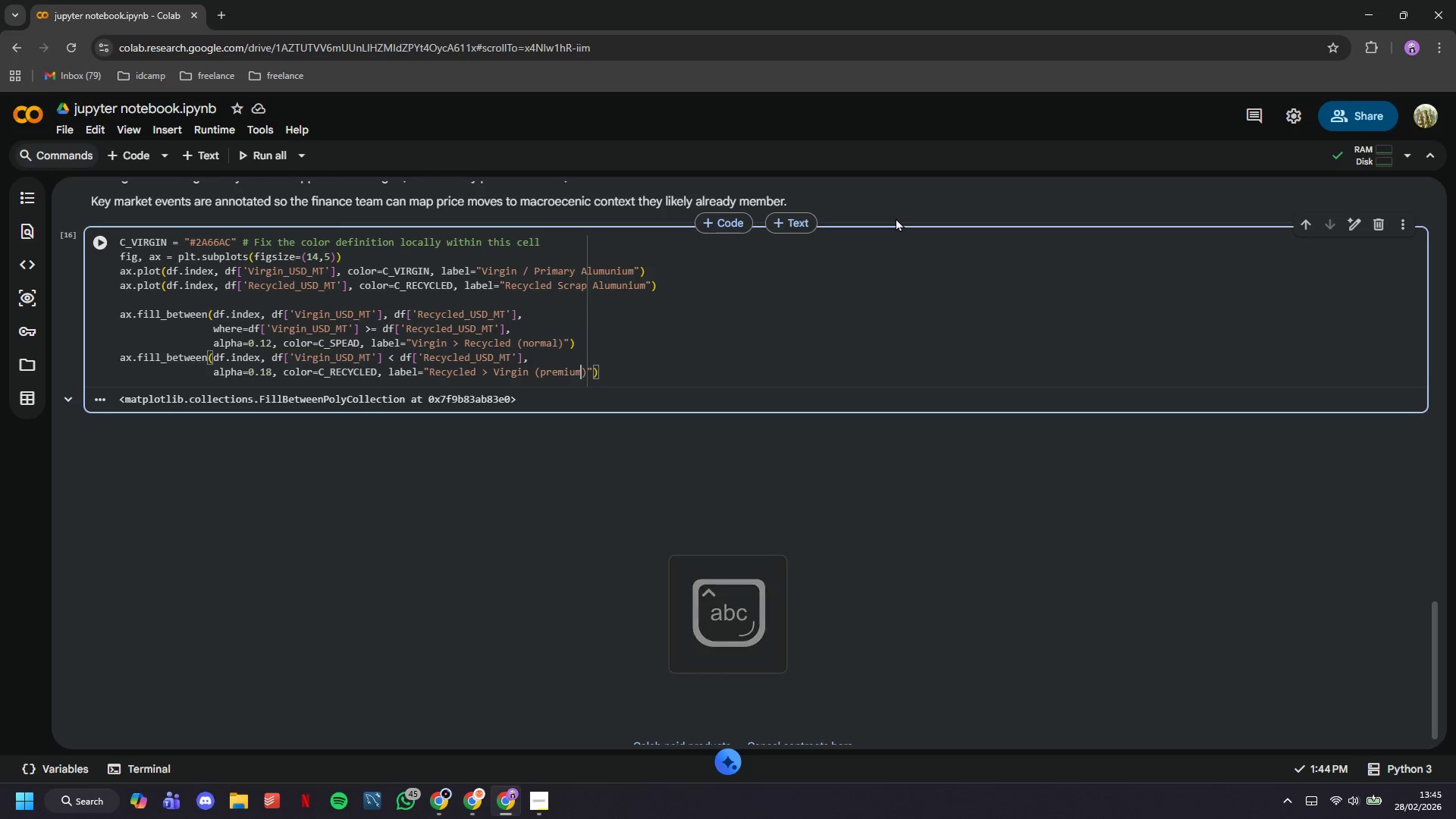 
key(ArrowRight)
 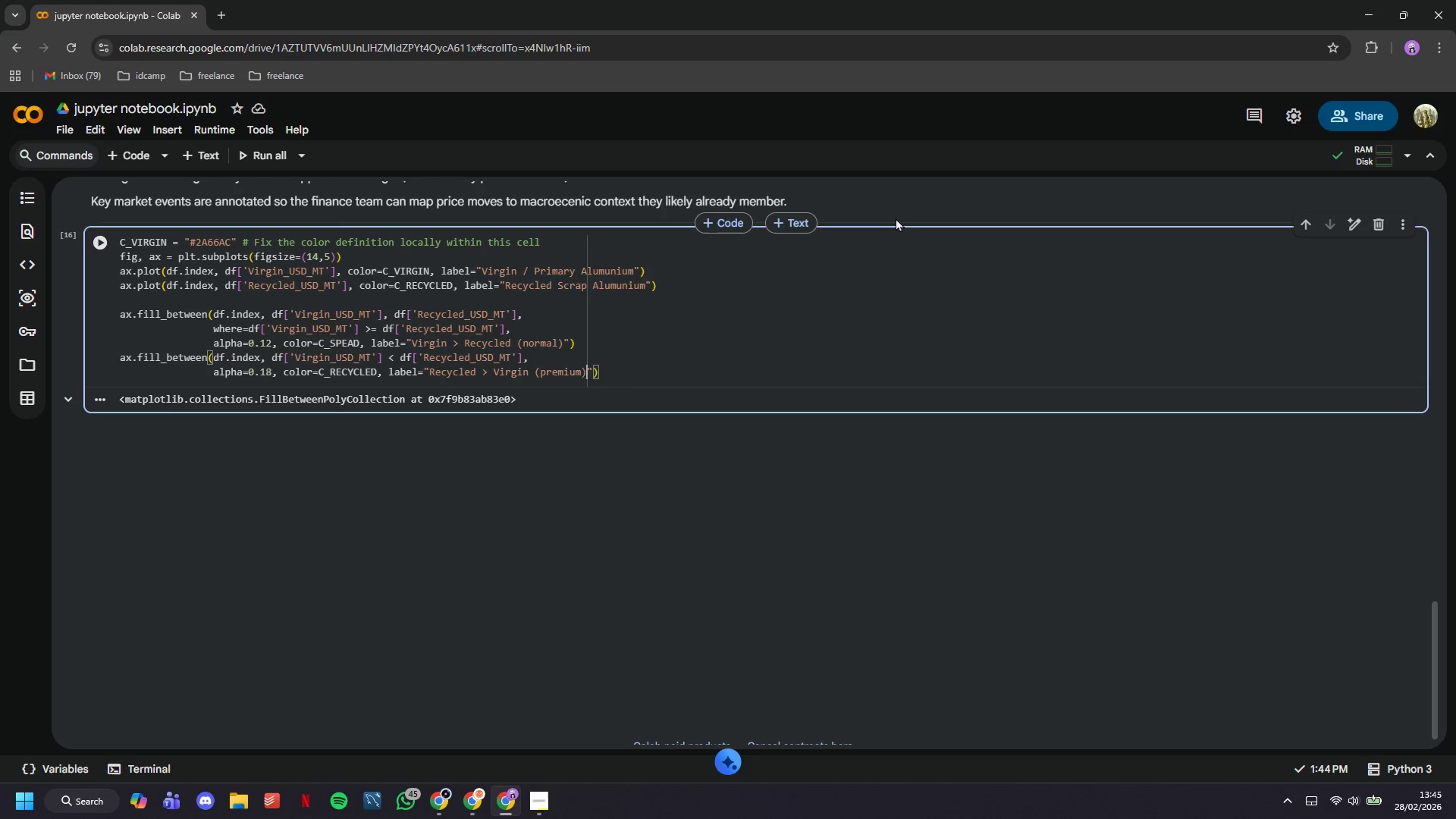 
key(ArrowRight)
 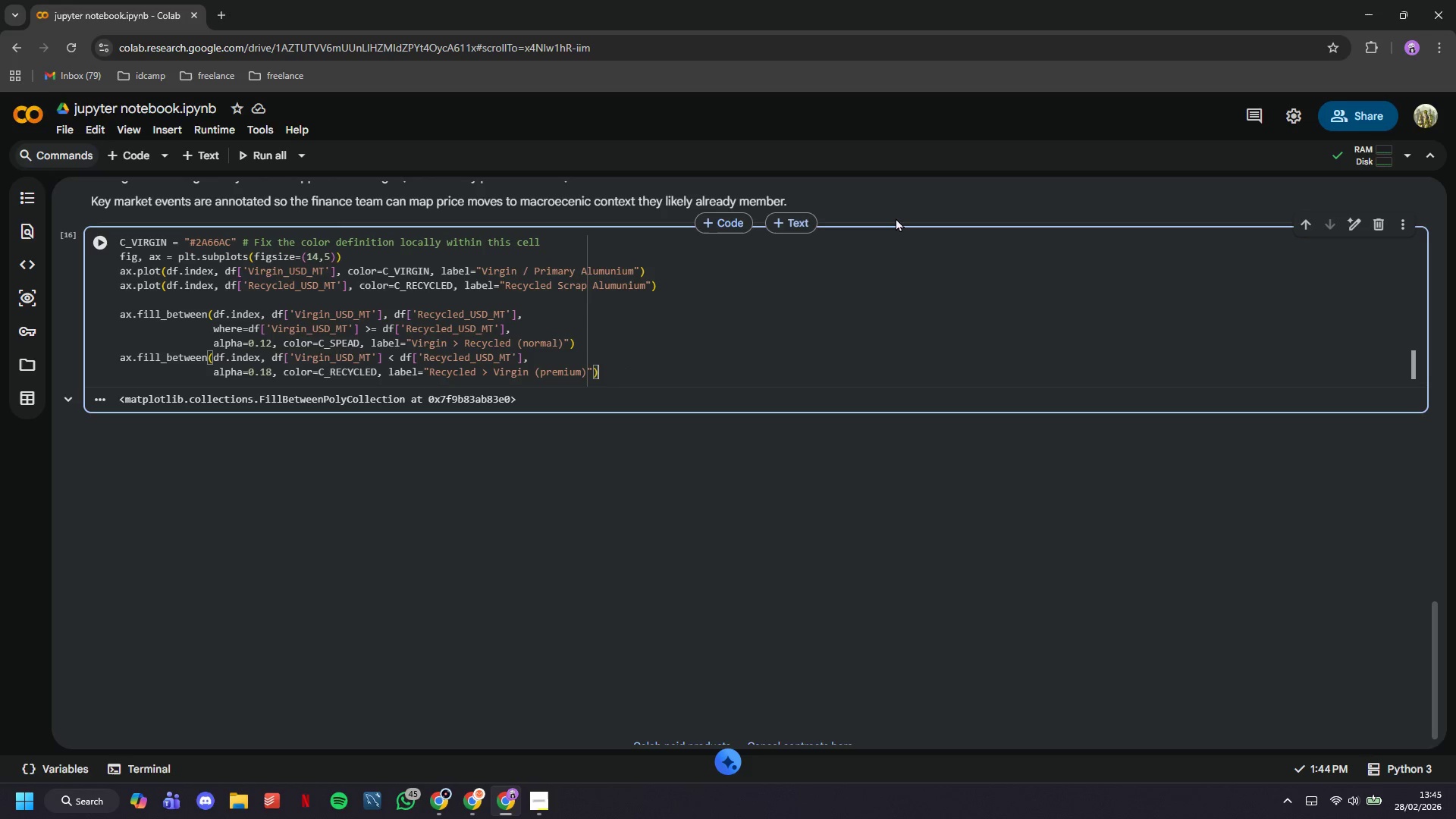 
key(ArrowRight)
 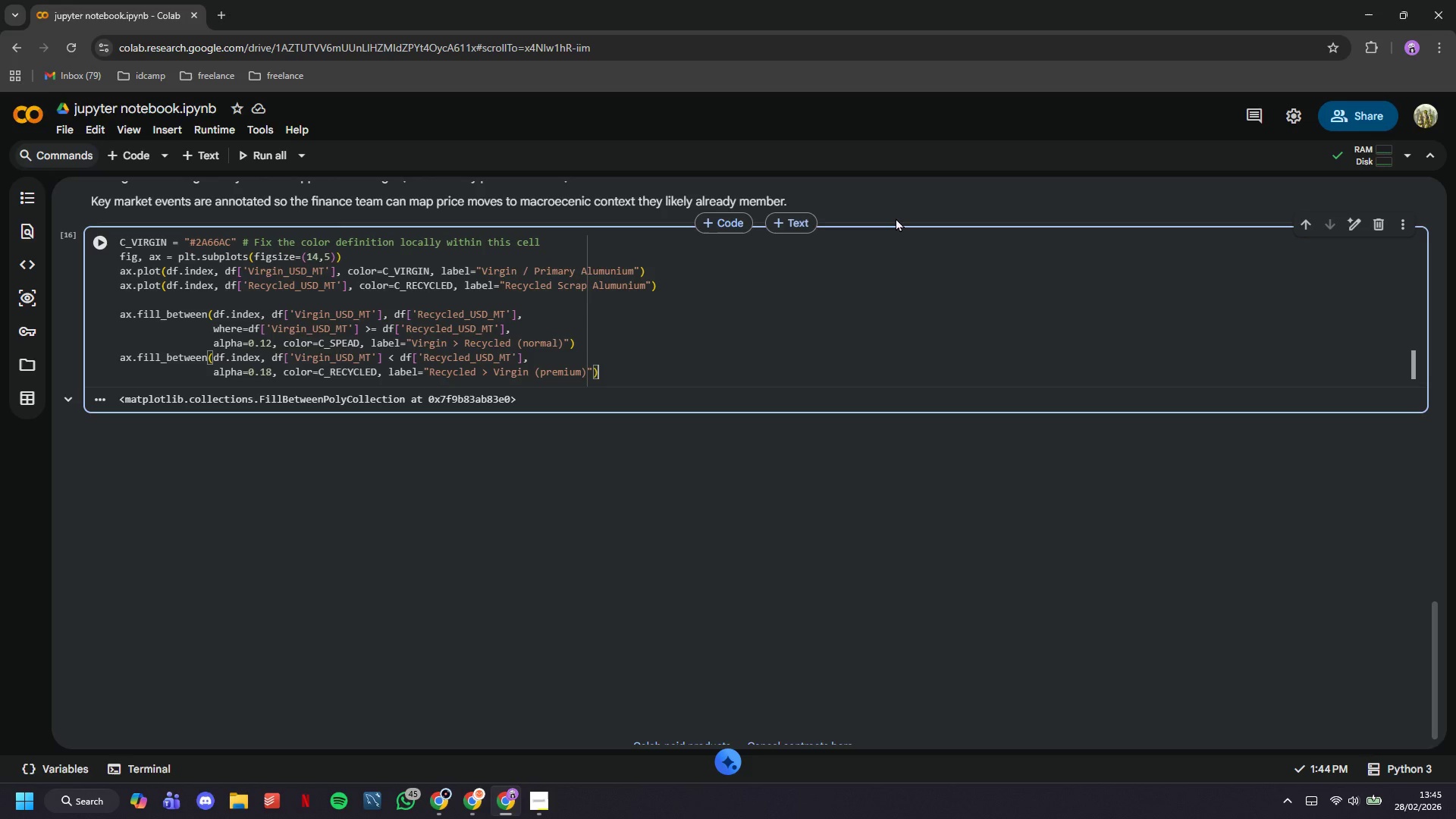 
key(ArrowRight)
 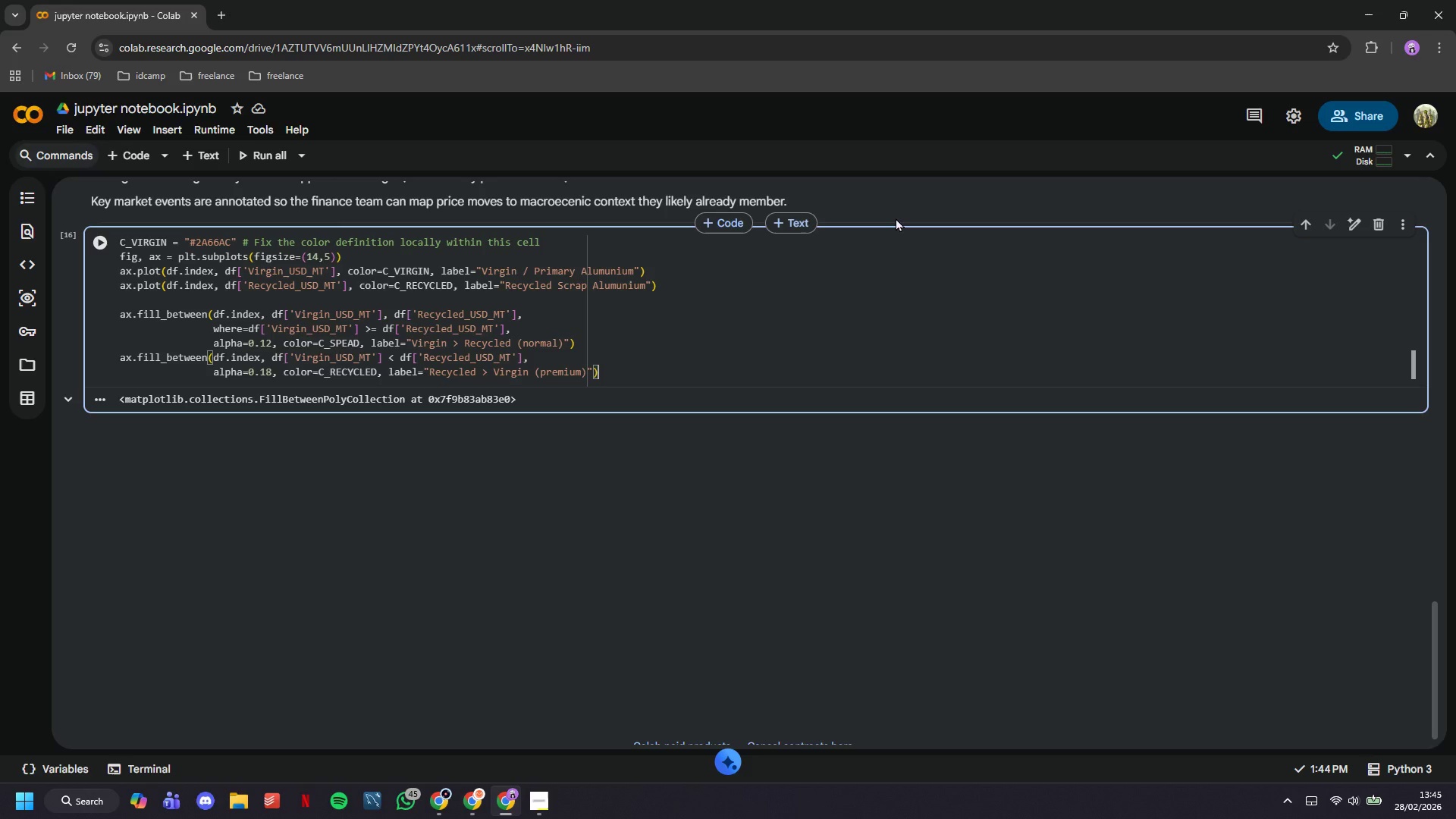 
key(Enter)
 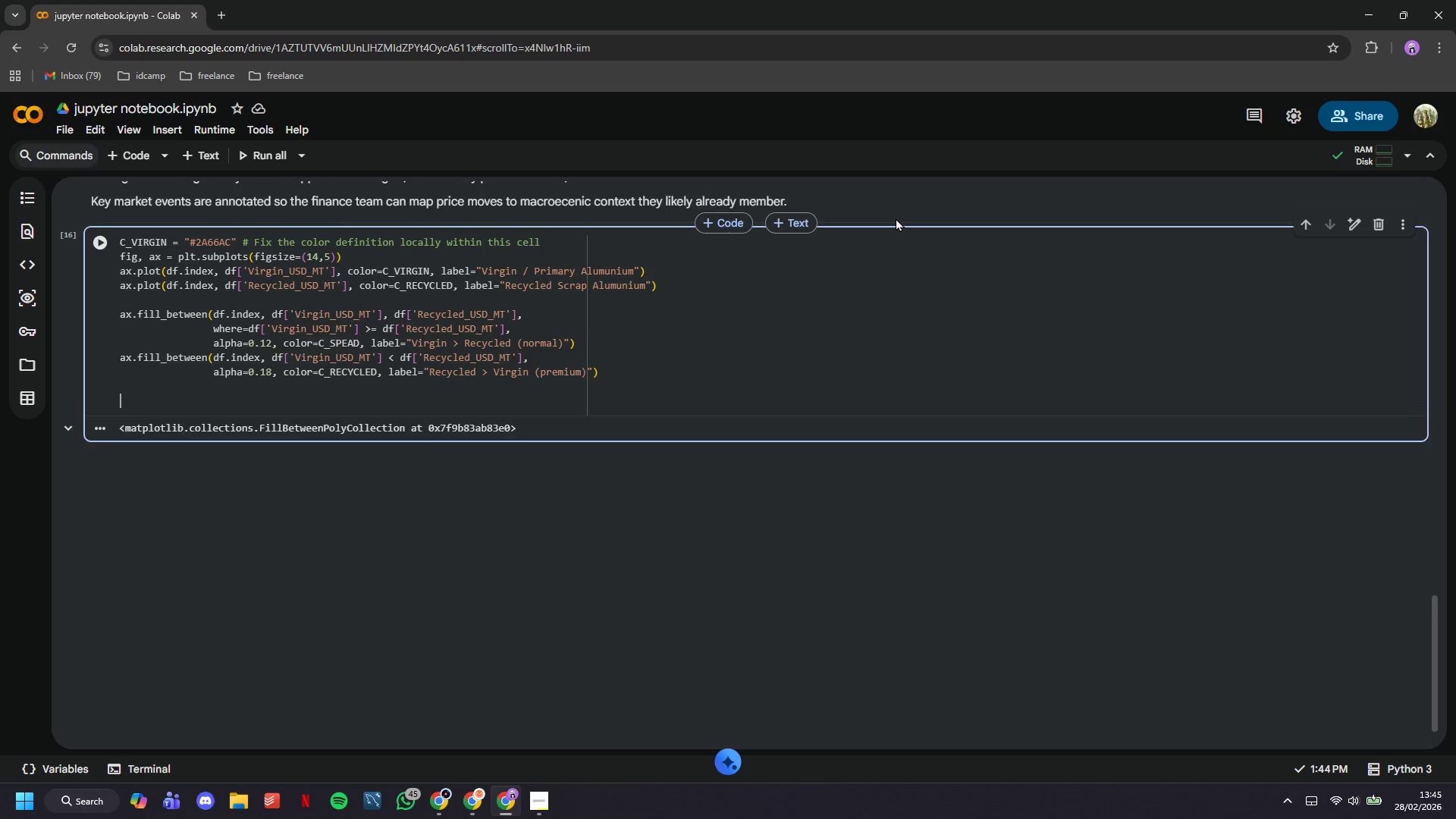 
key(Enter)
 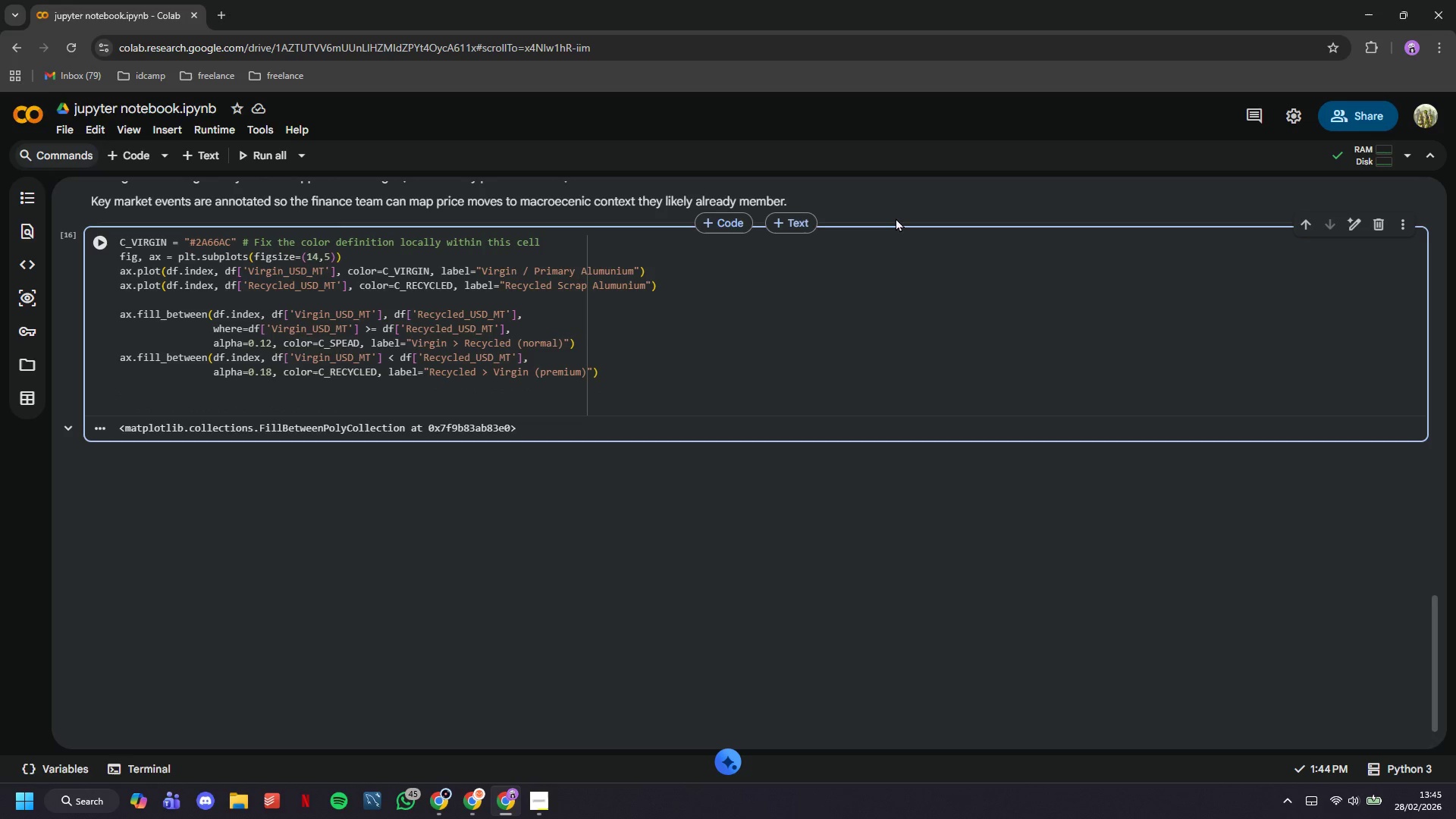 
type(events = [)
 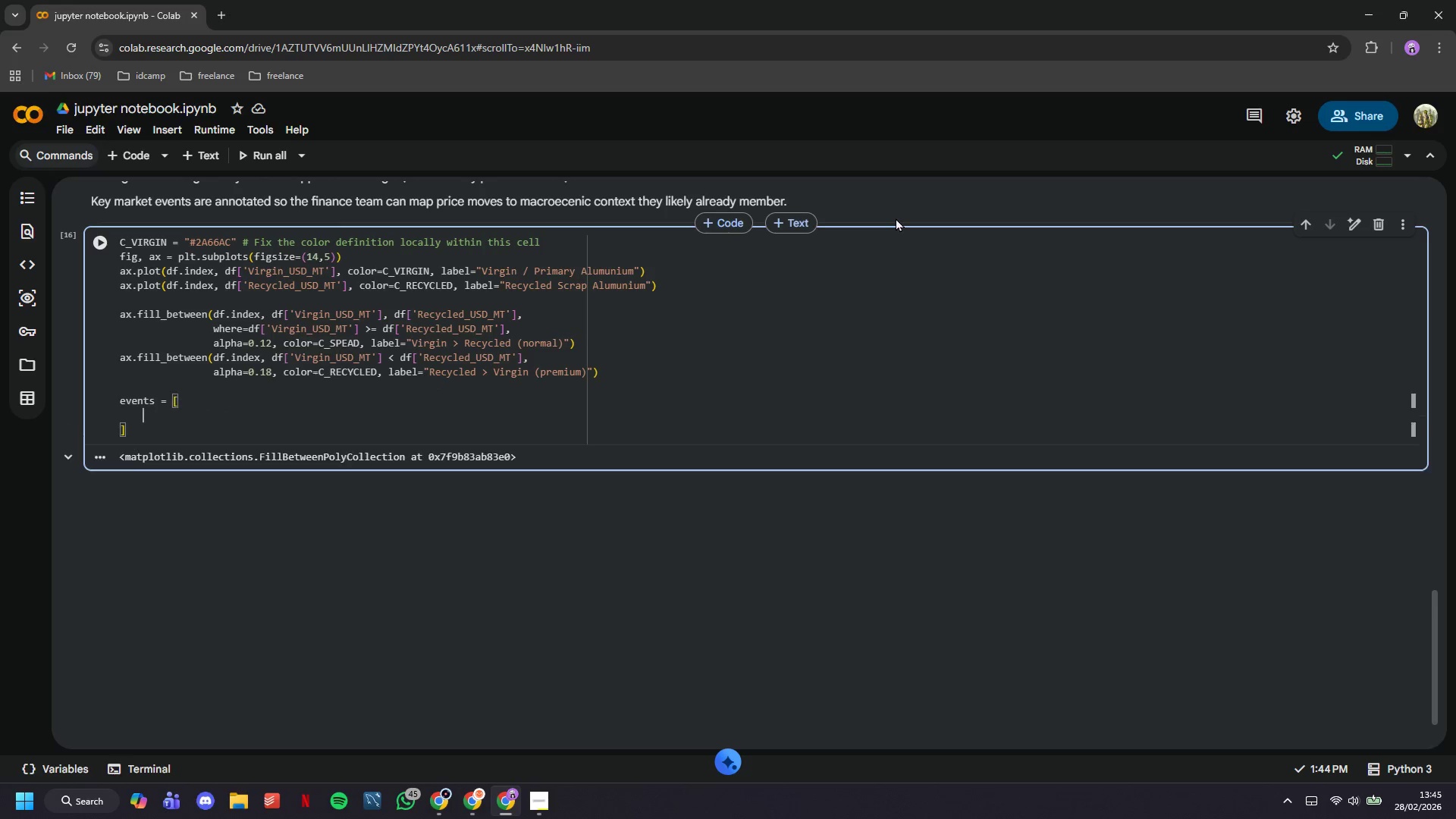 
key(Enter)
 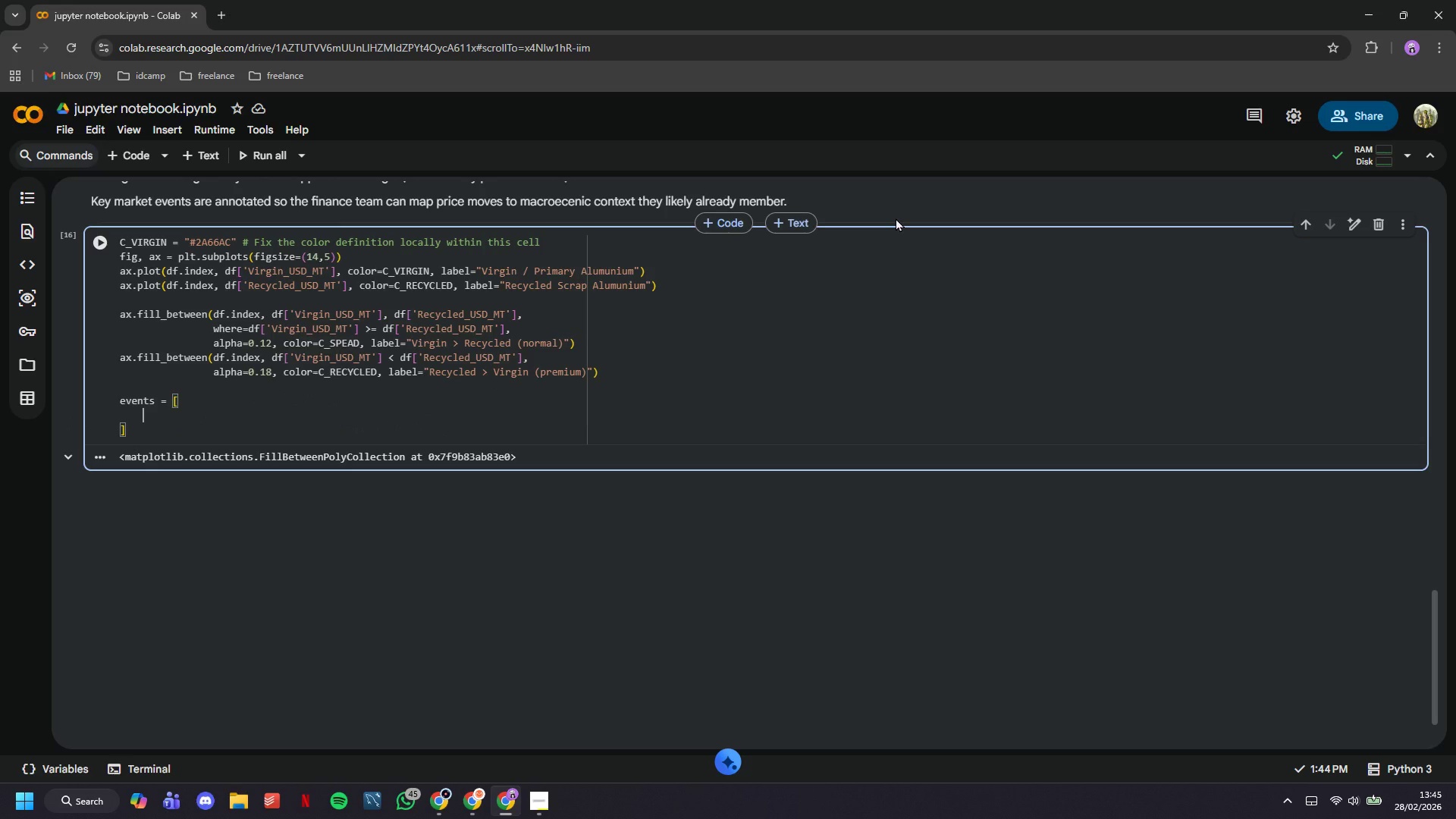 
type(("2015-04)
key(Backspace)
type(7)
 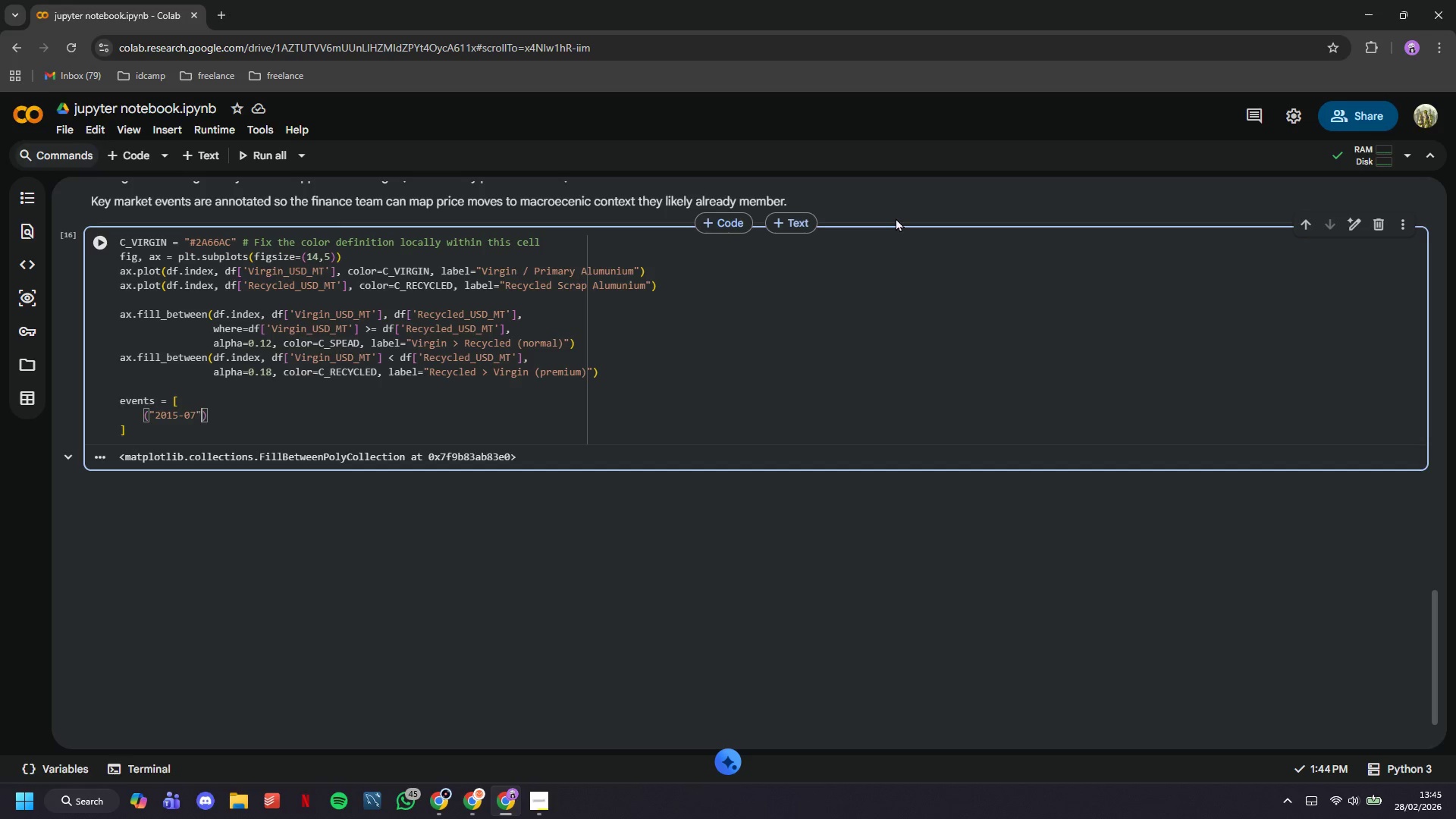 
key(ArrowRight)
 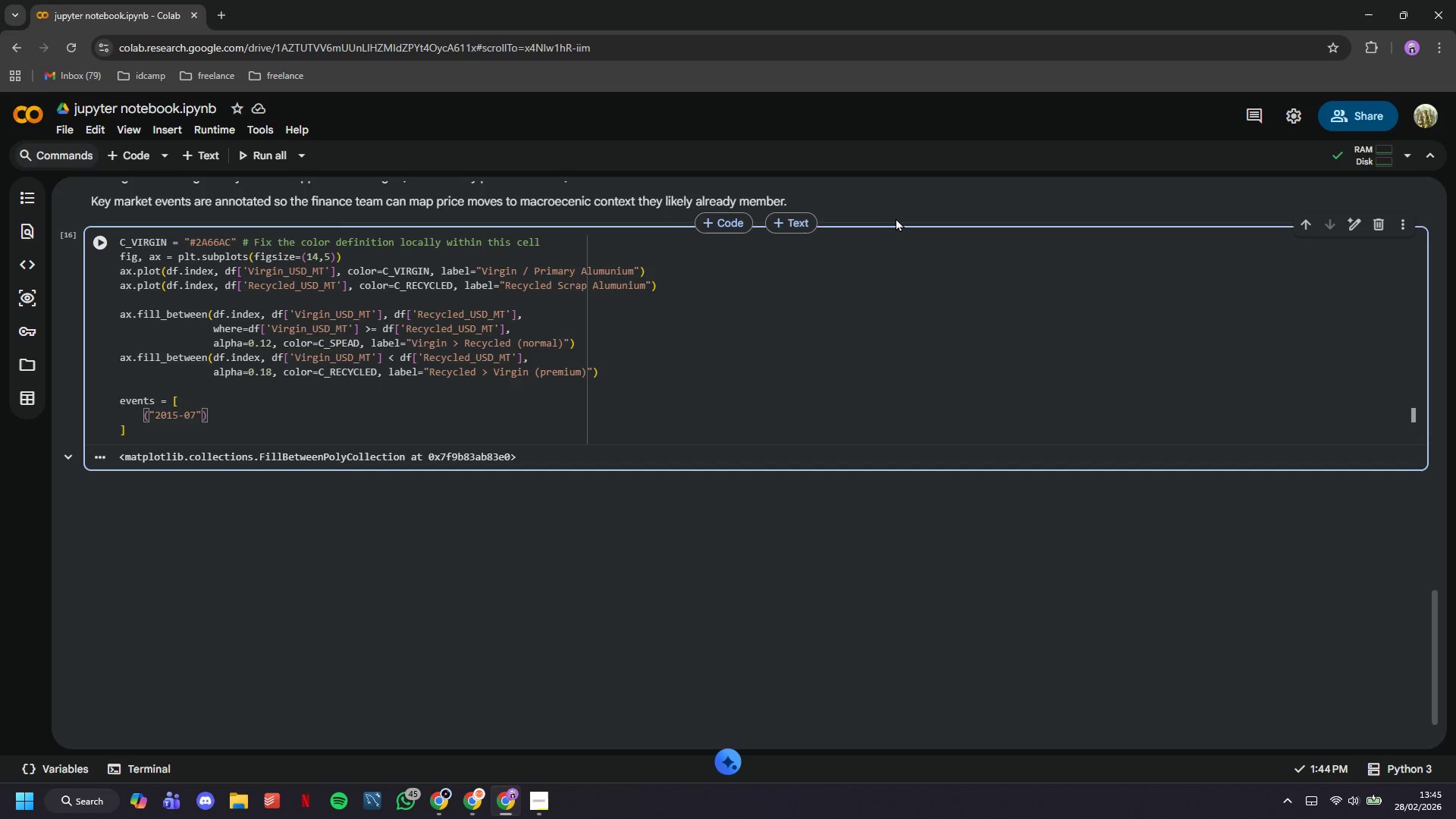 
type(, "Commidity\n)
 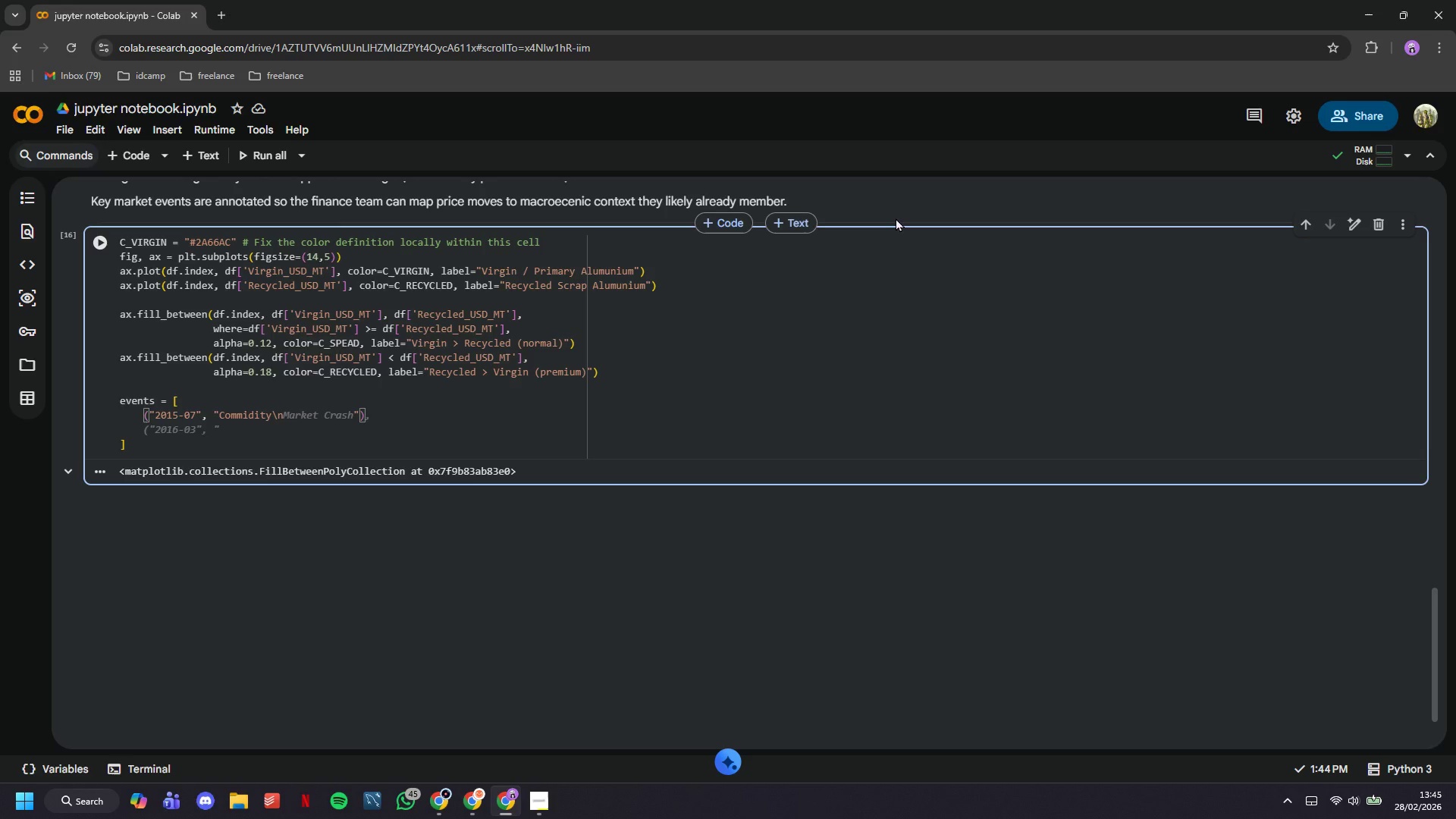 
type(Downturn)
 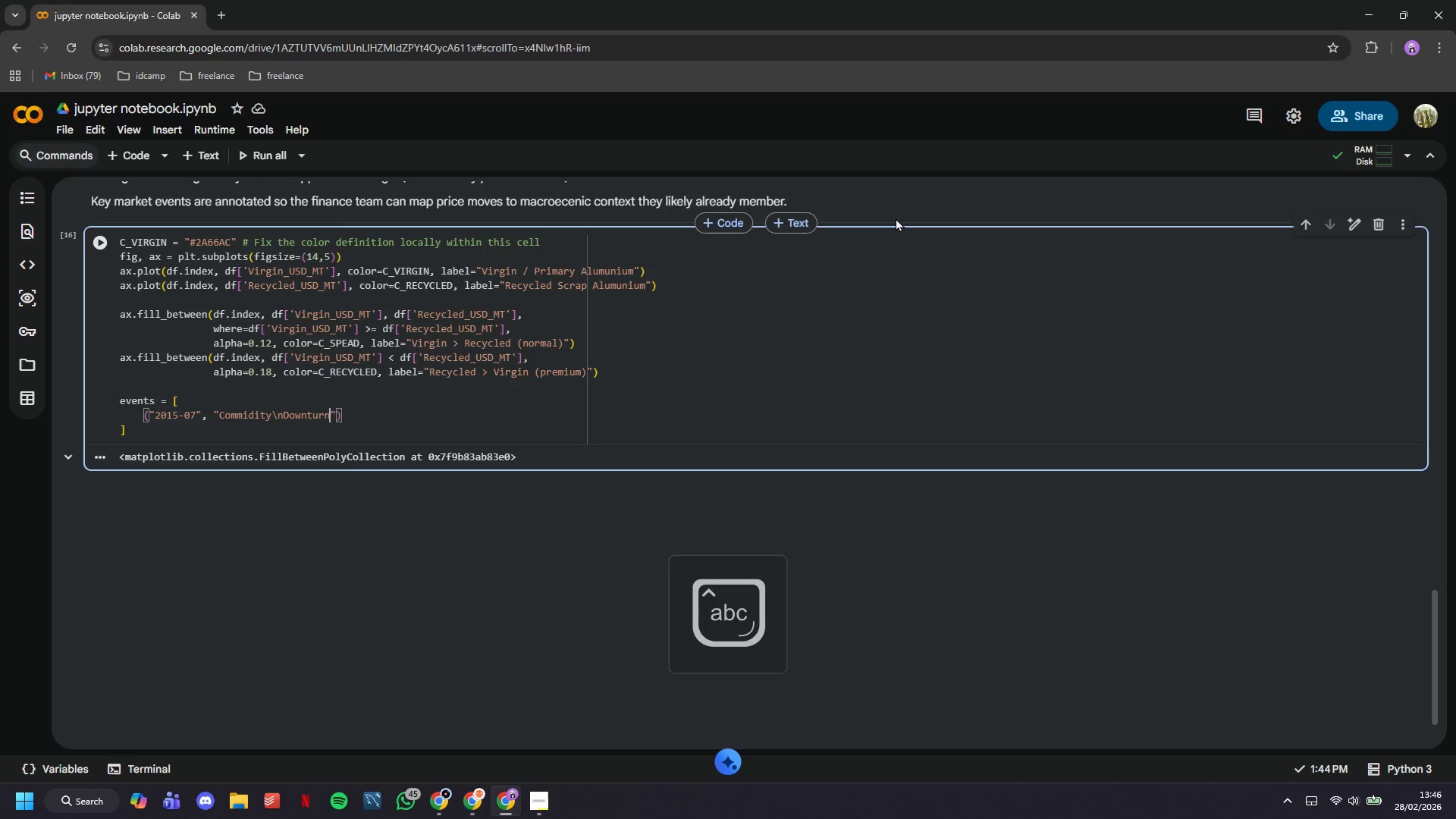 
key(ArrowRight)
 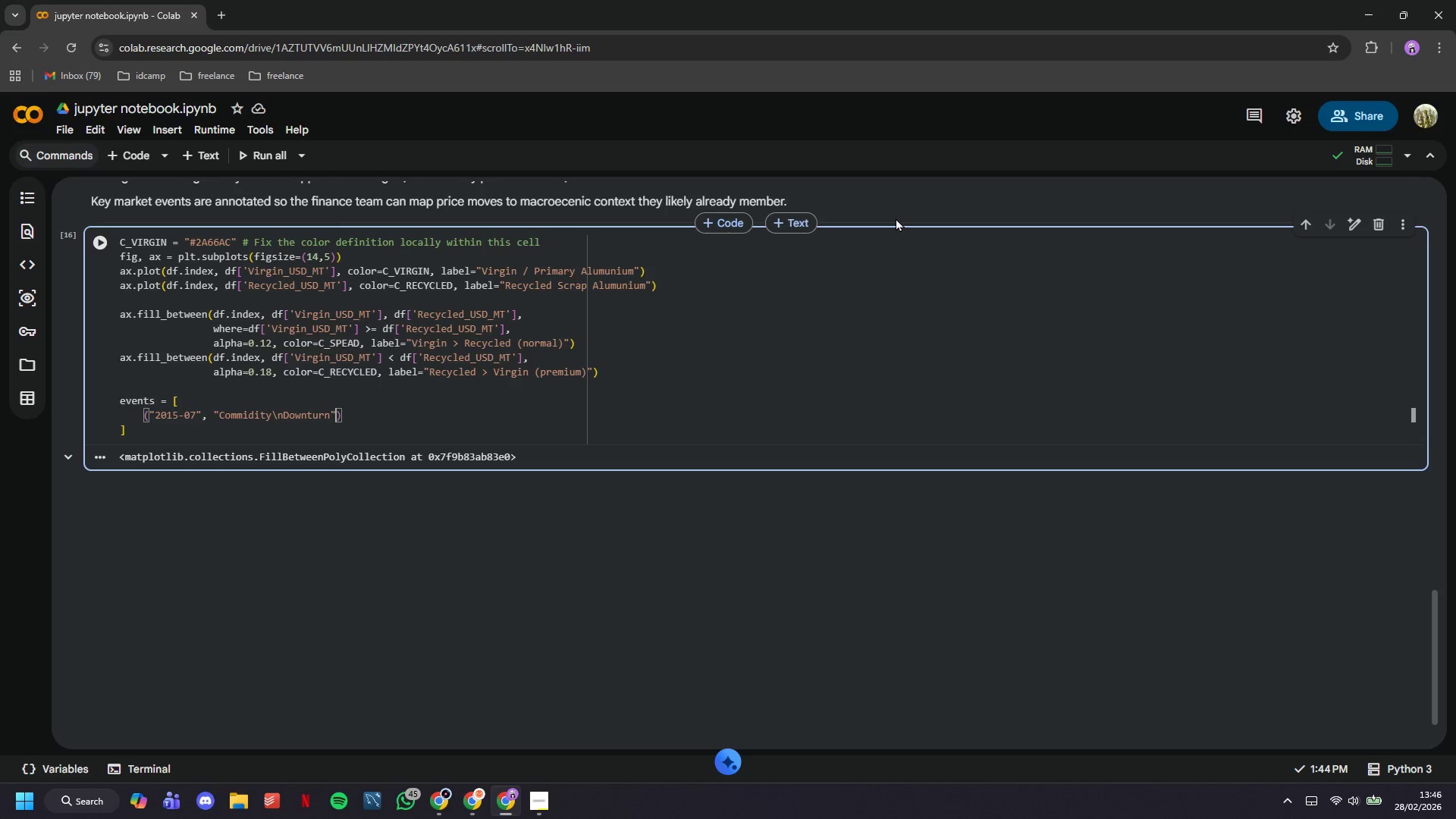 
type(, -220)
 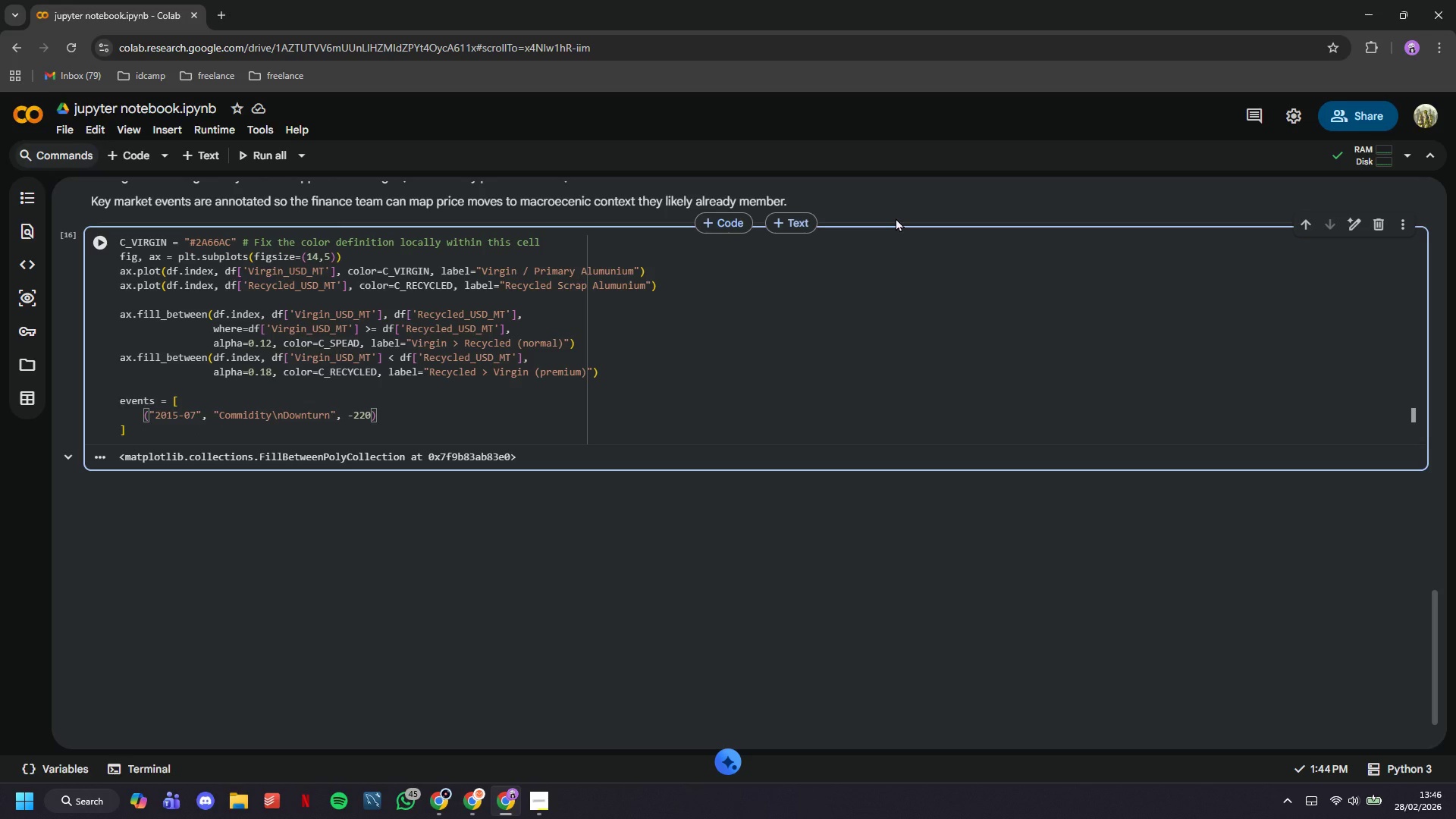 
key(ArrowRight)
 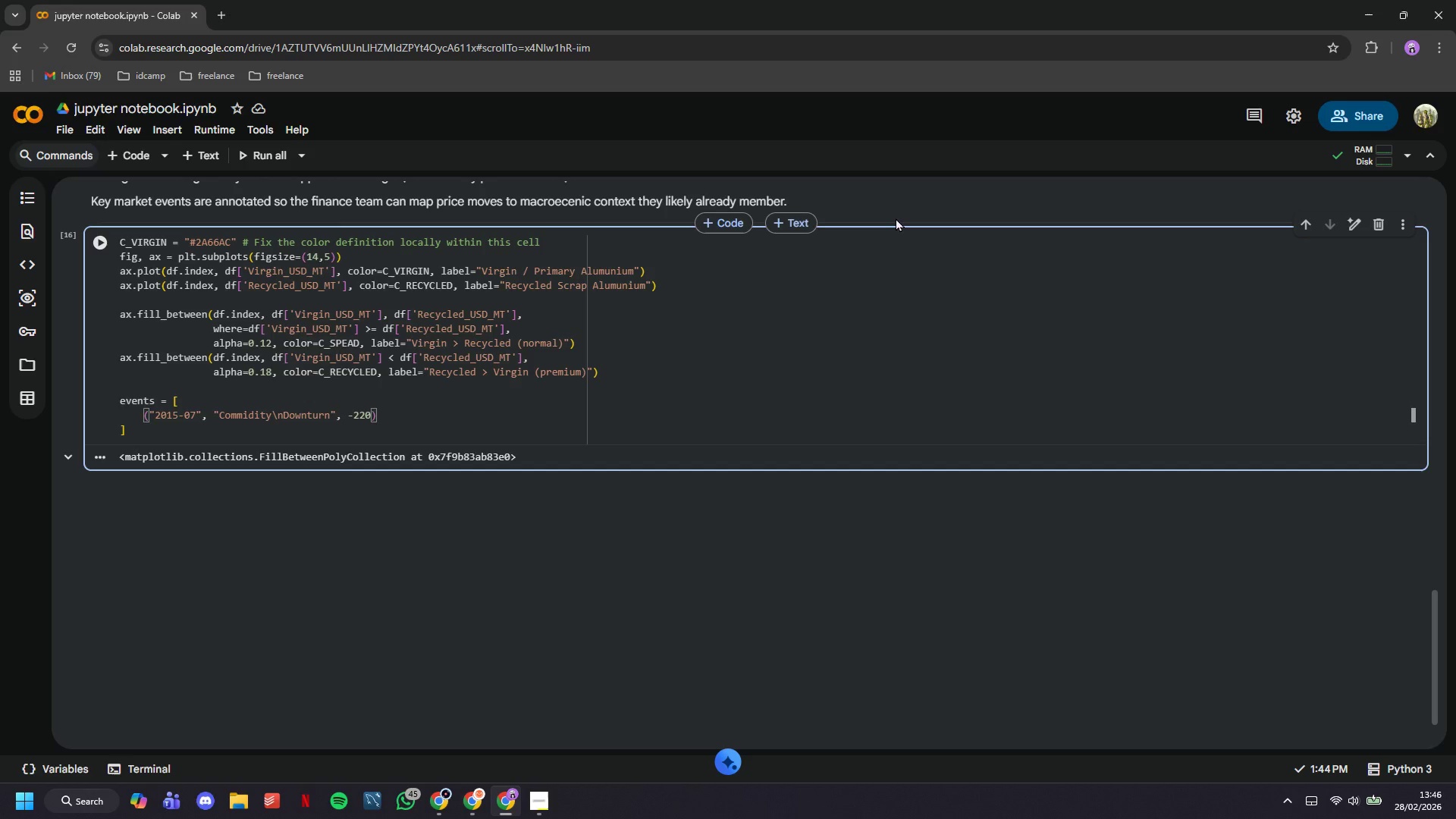 
key(Comma)
 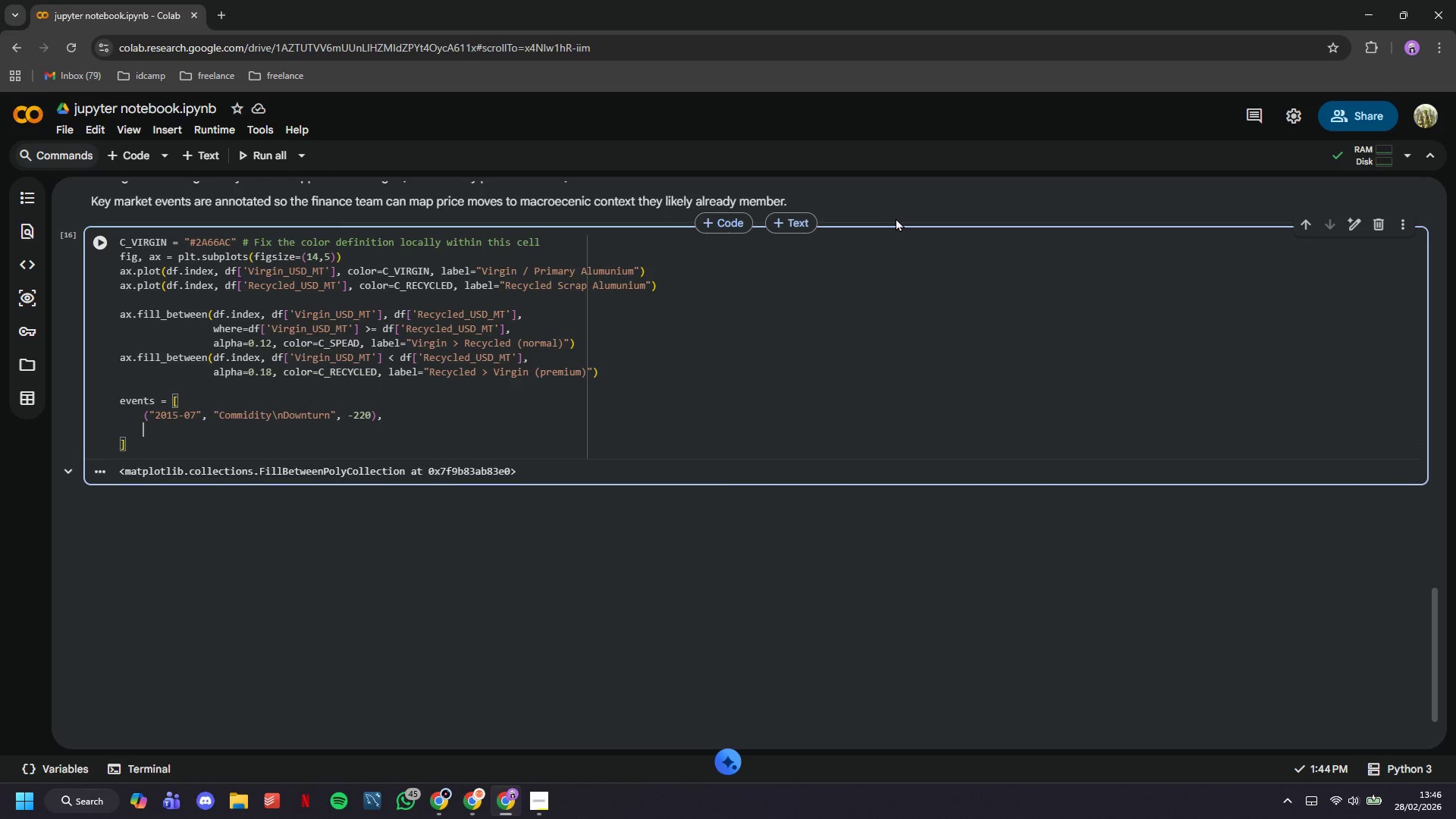 
key(Enter)
 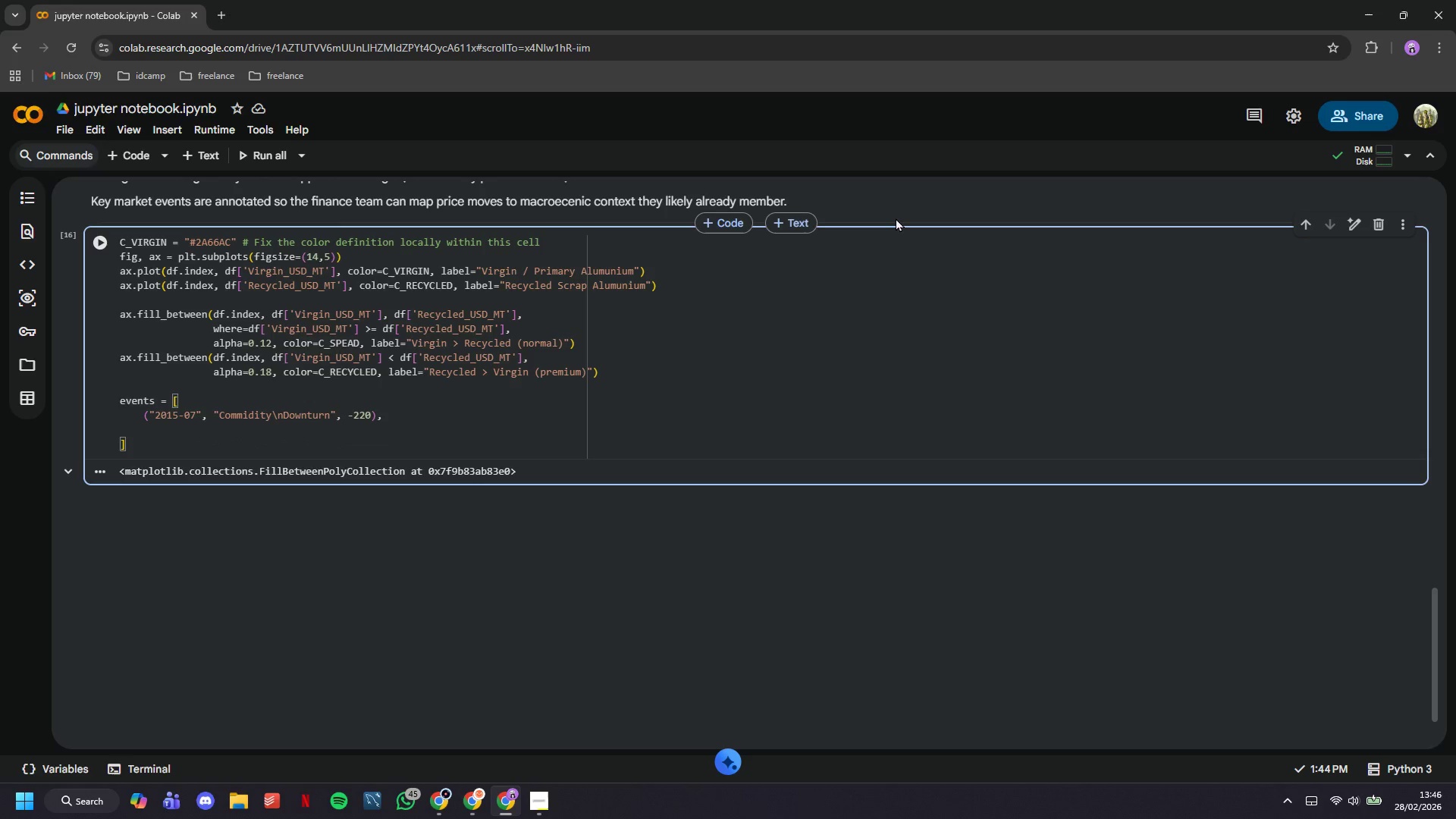 
type(("2020-04)
 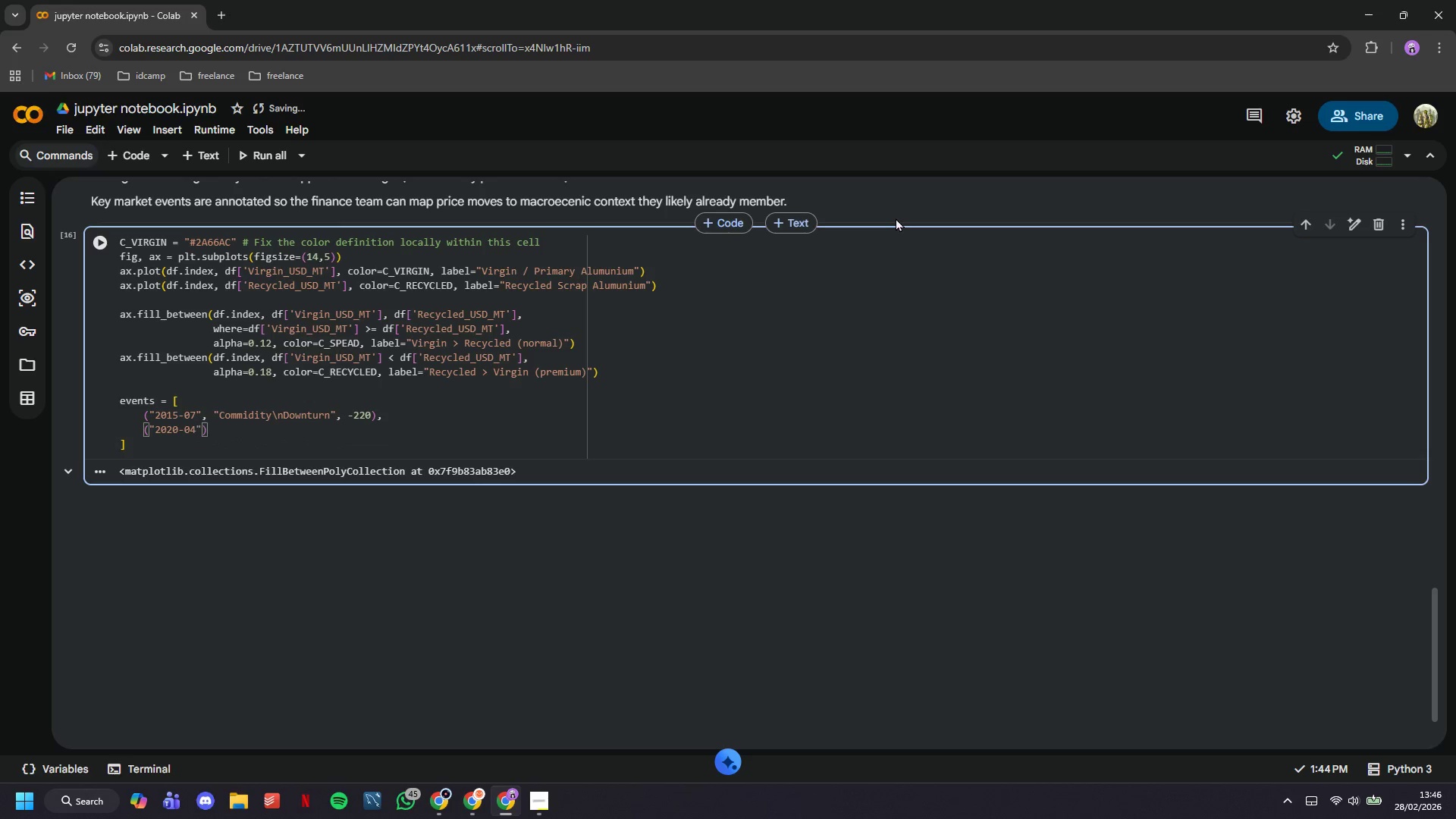 
key(ArrowRight)
 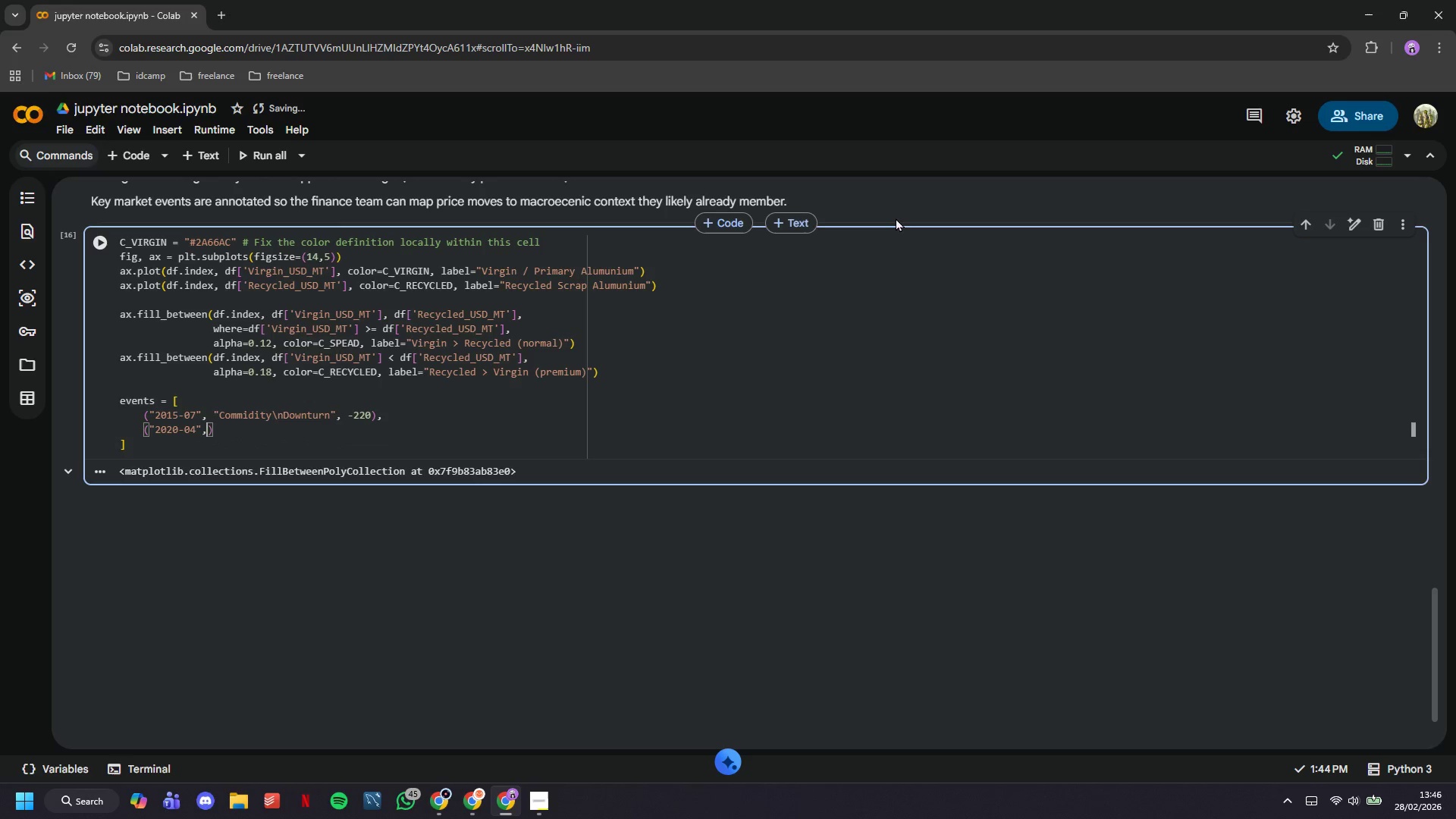 
type(, "COVID\nShc)
key(Backspace)
type(ock)
 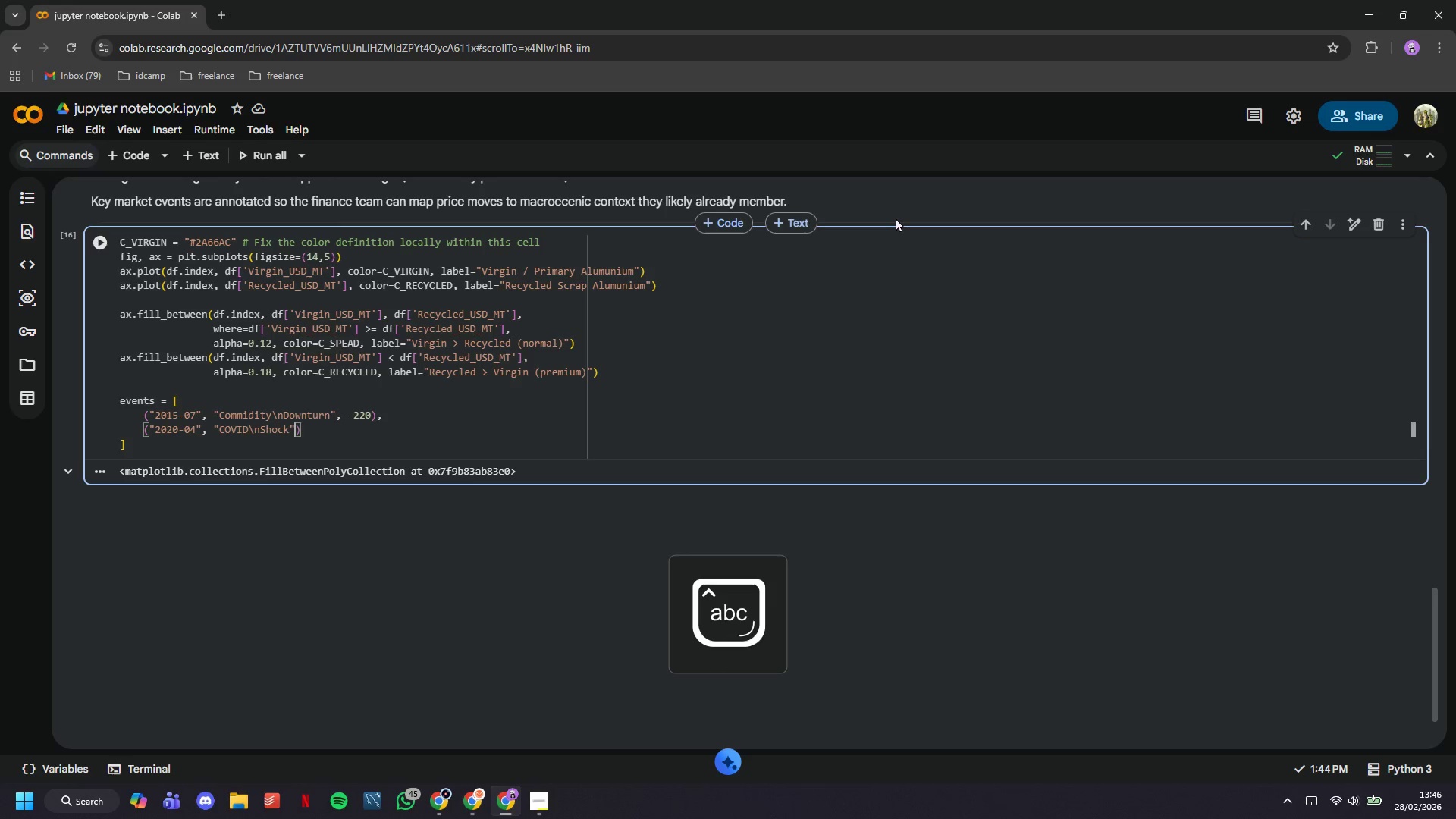 
 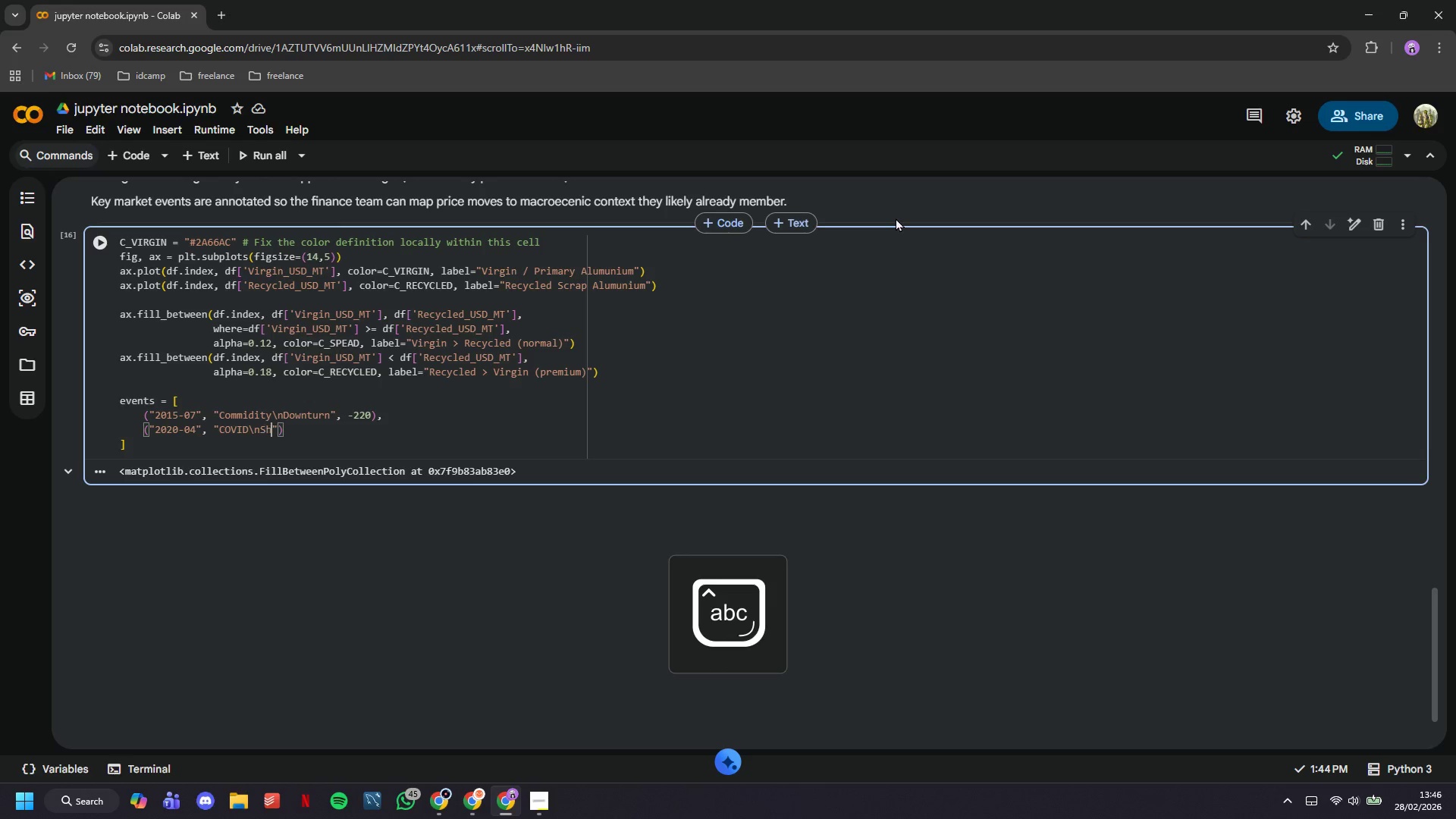 
key(ArrowRight)
 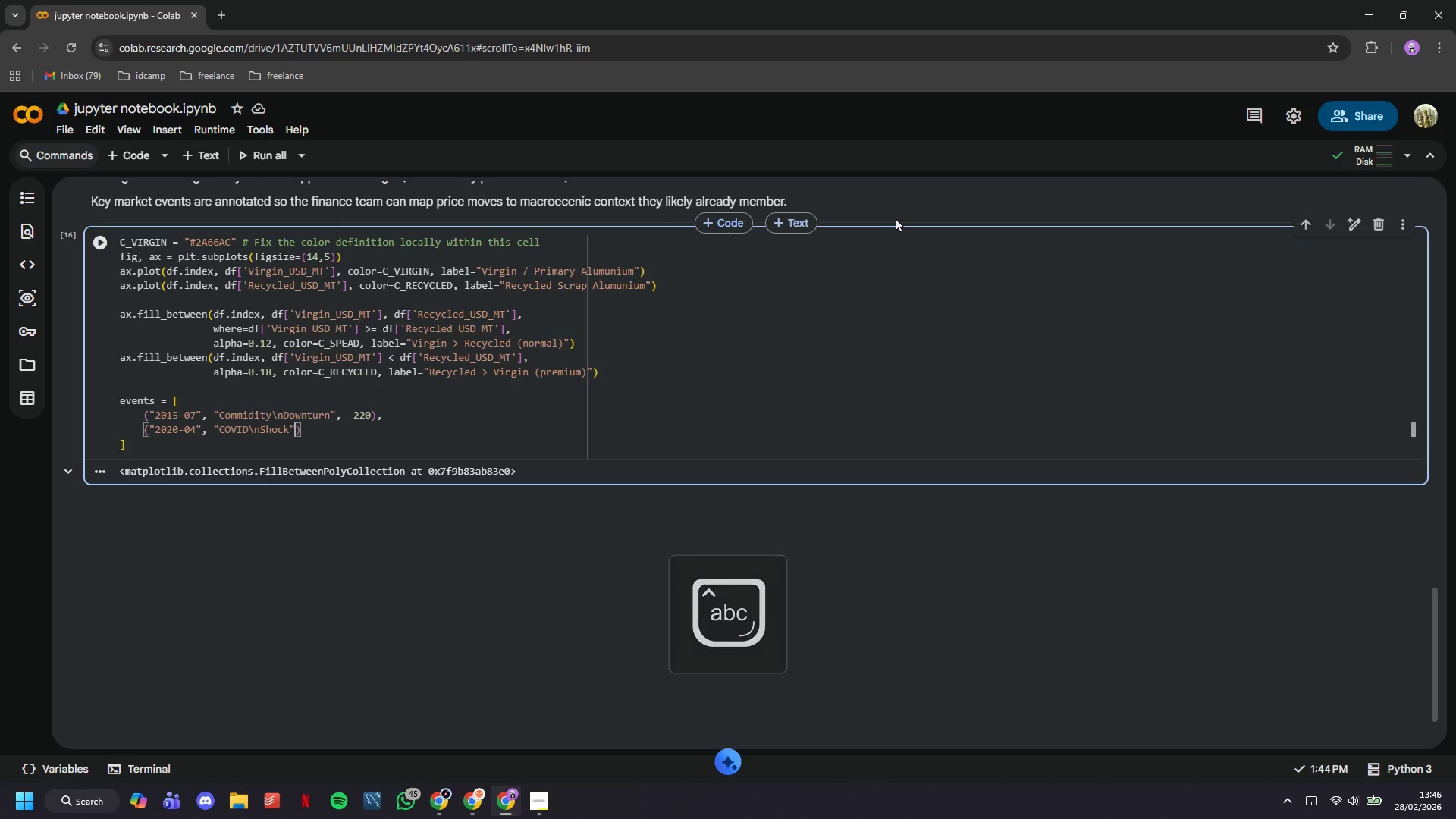 
type(, -180)
 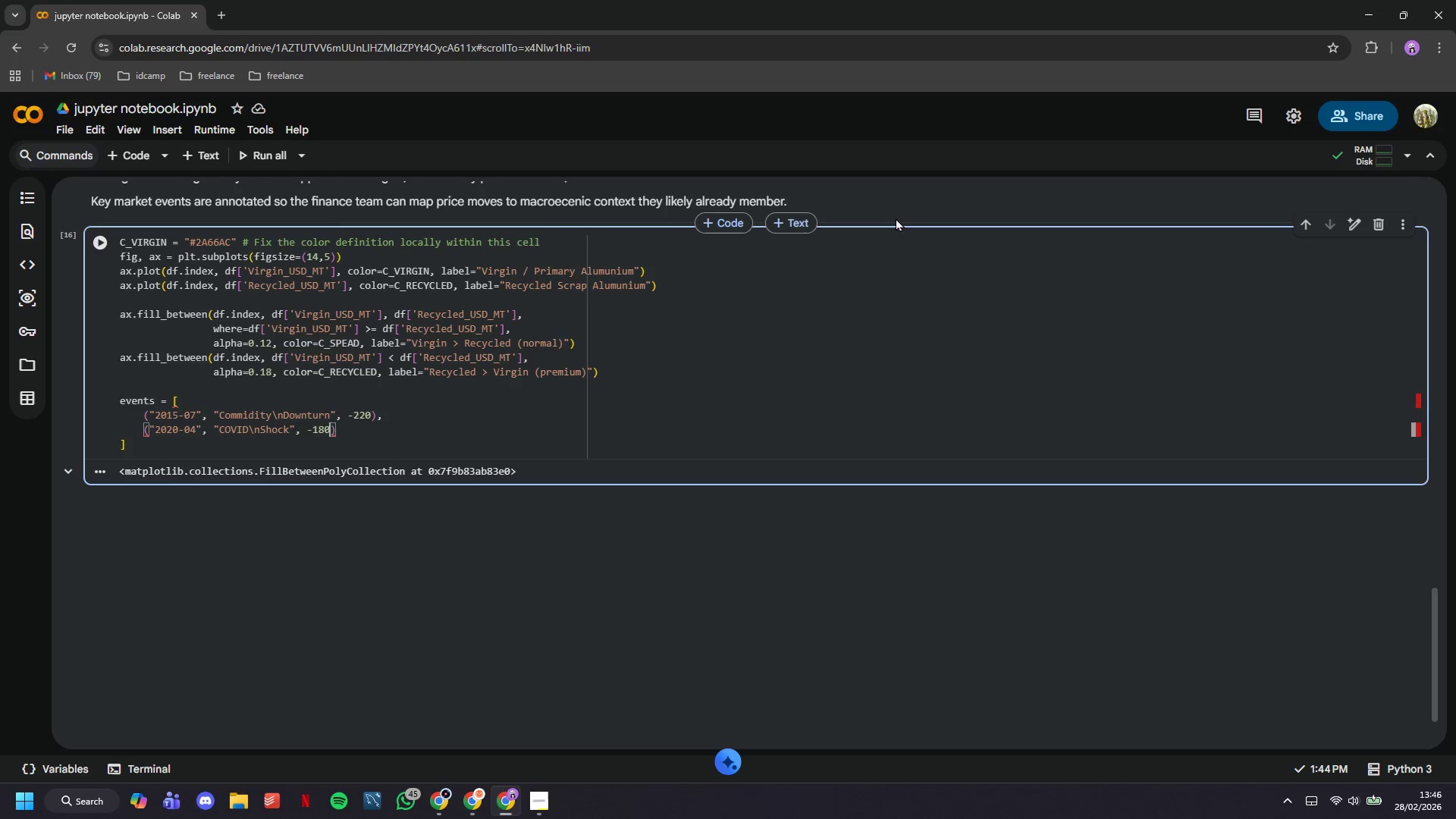 
key(ArrowRight)
 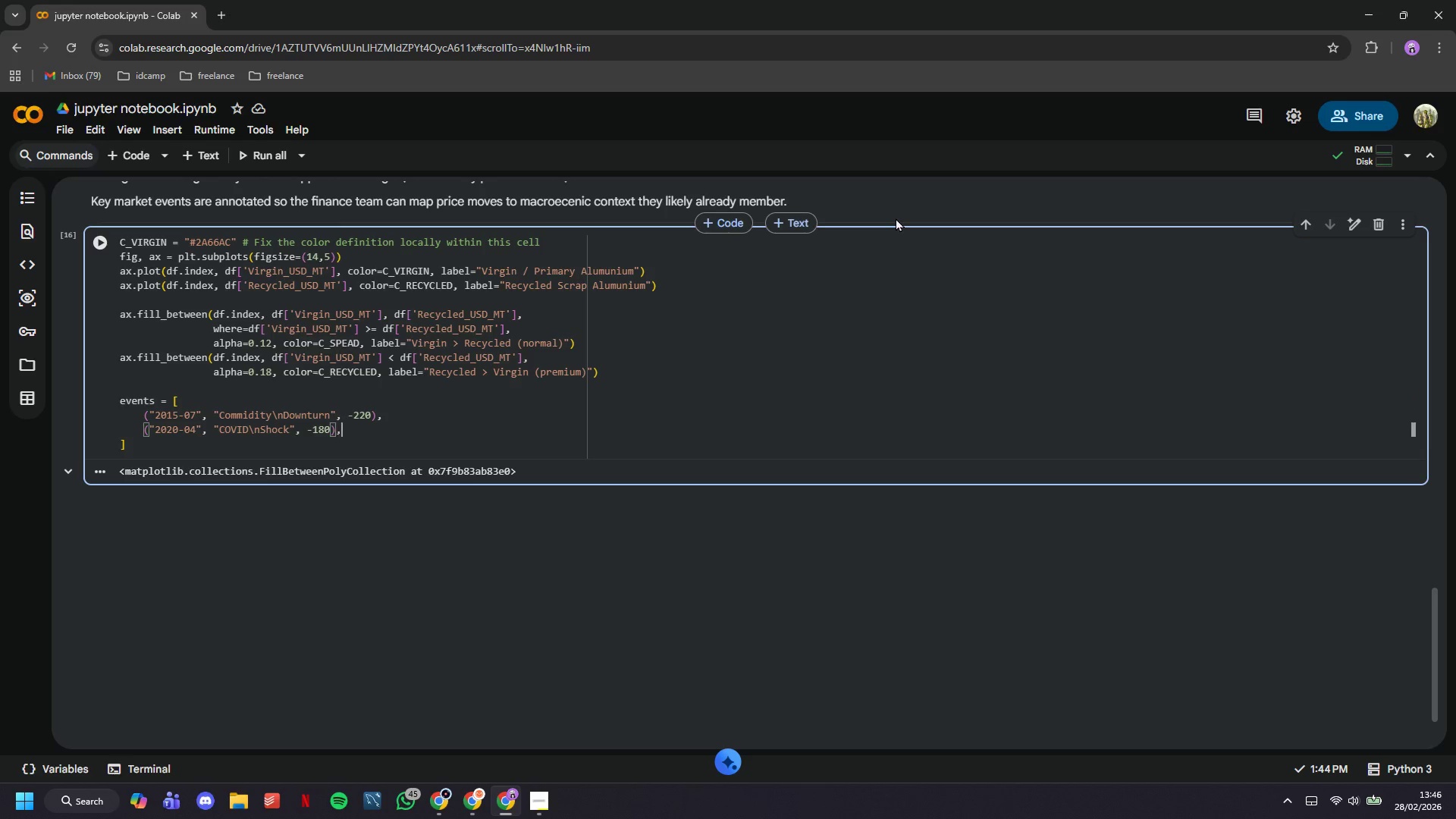 
key(Comma)
 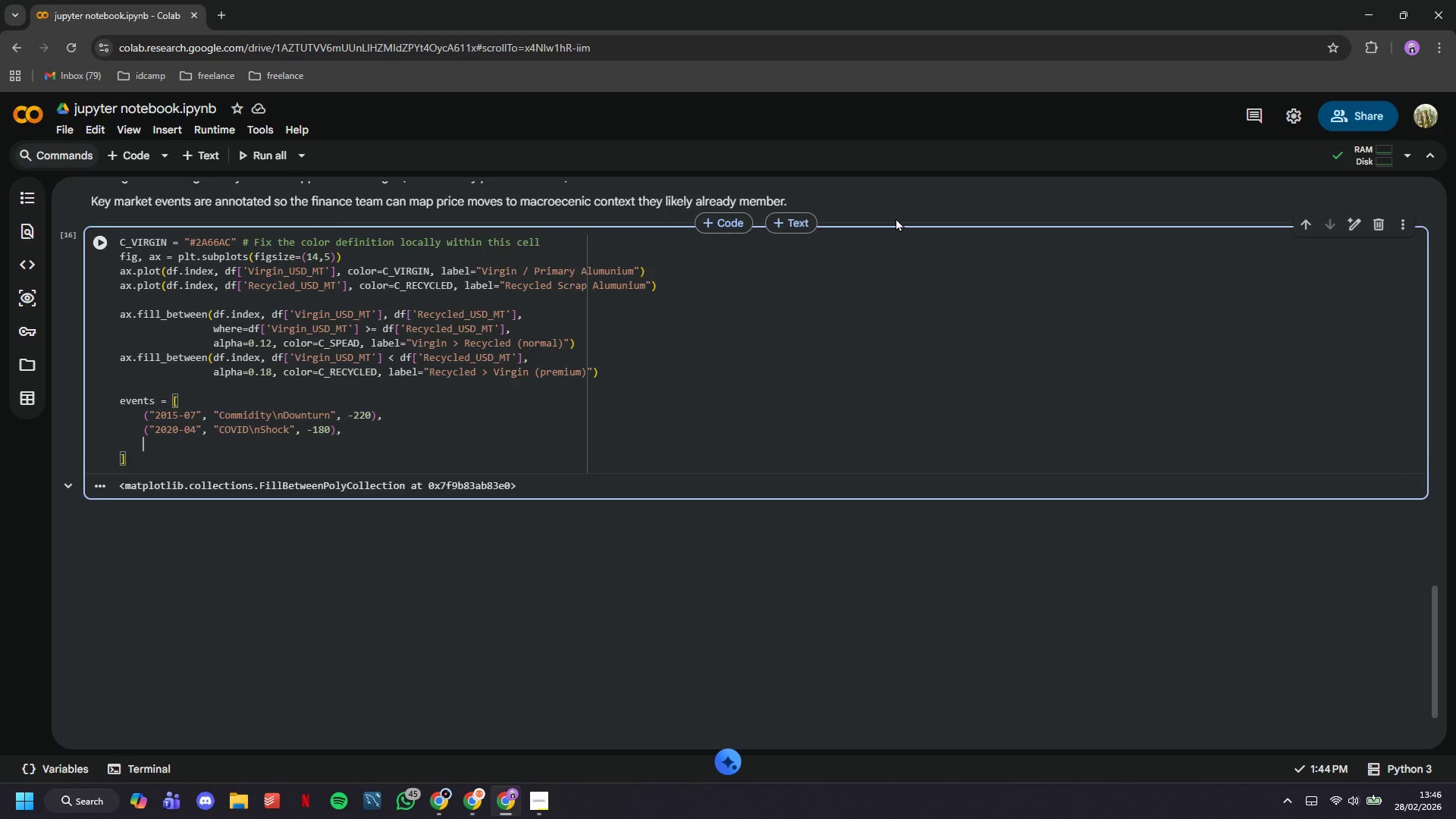 
key(Enter)
 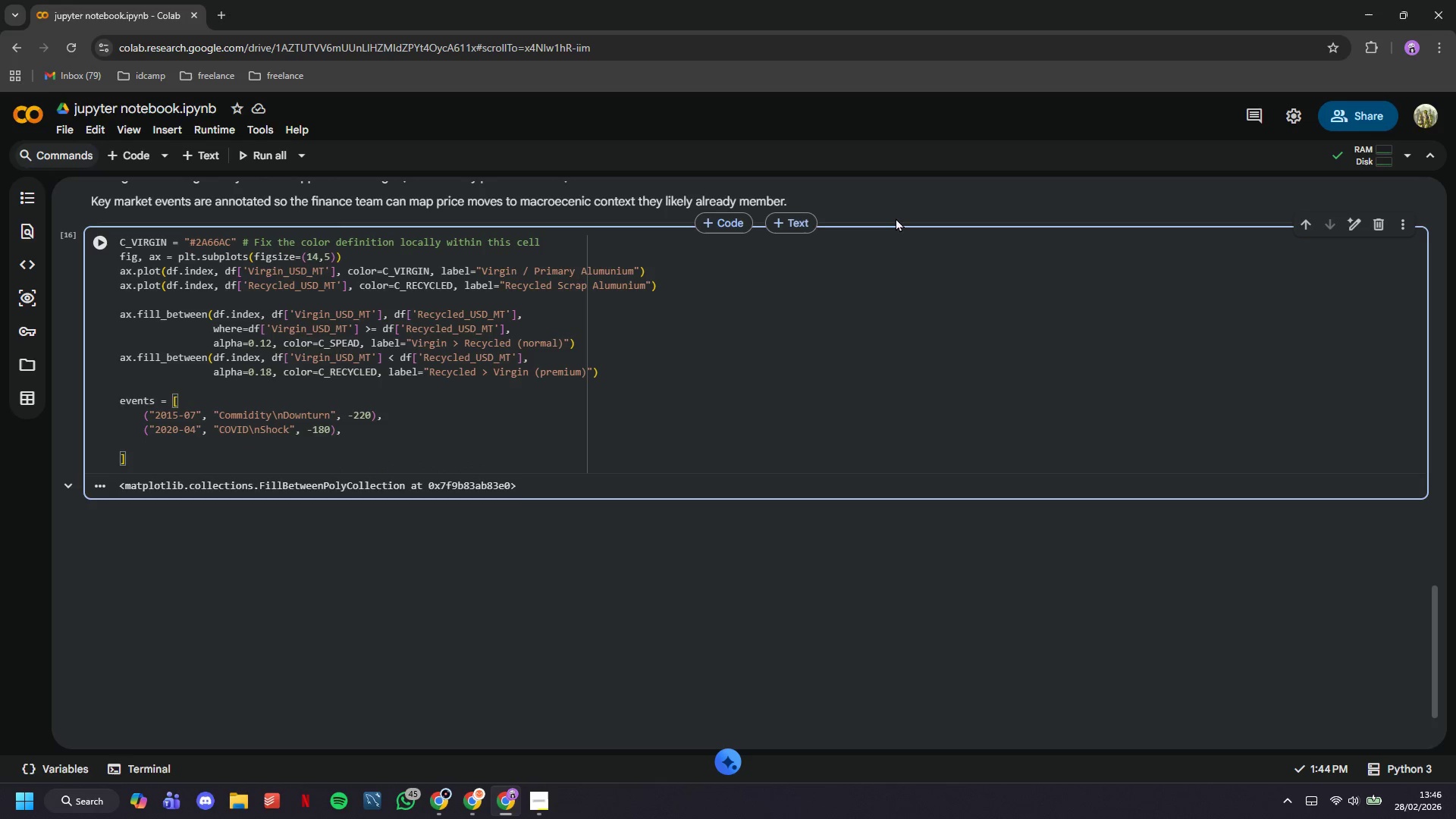 
type(("2021-10)
 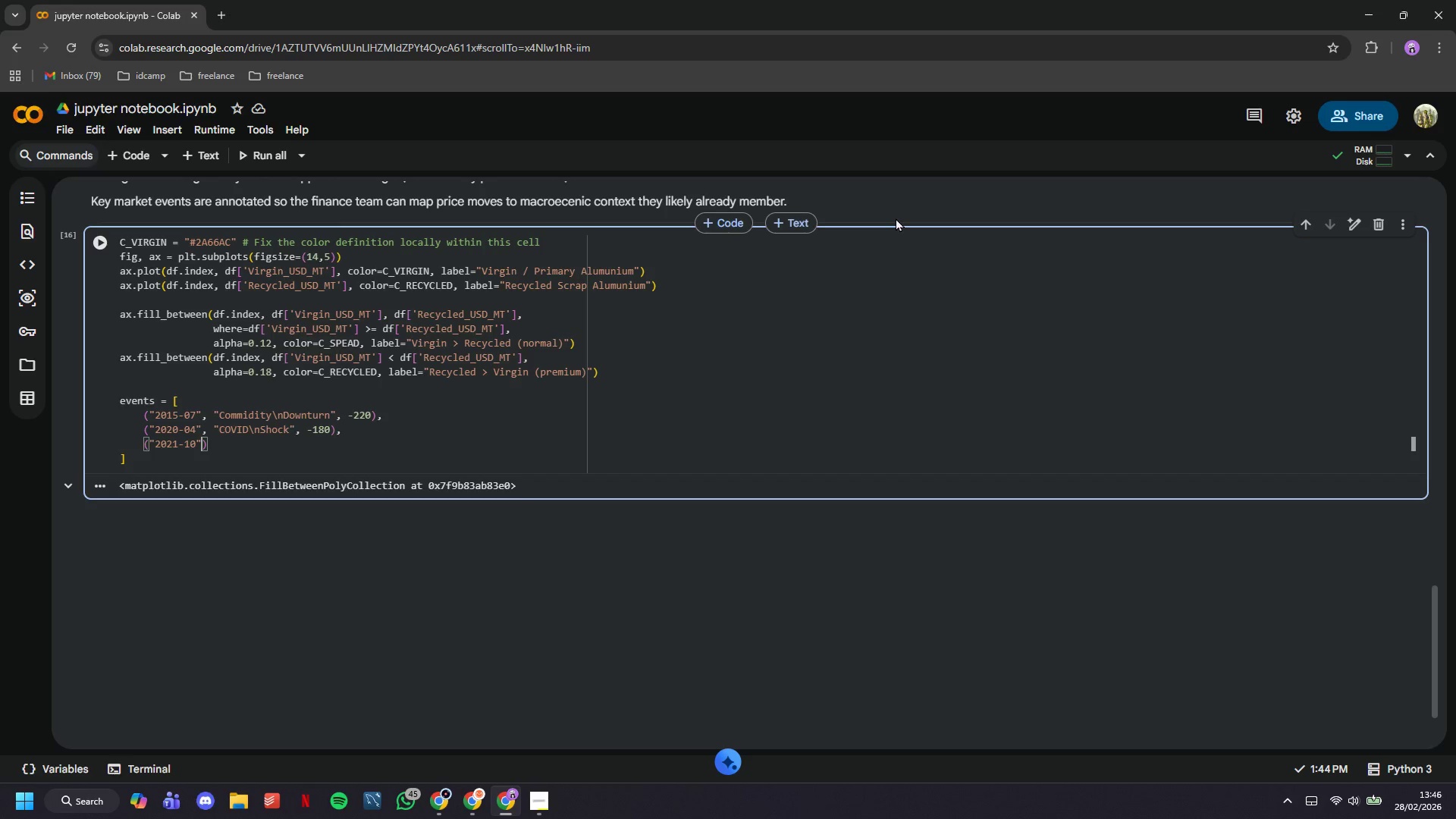 
 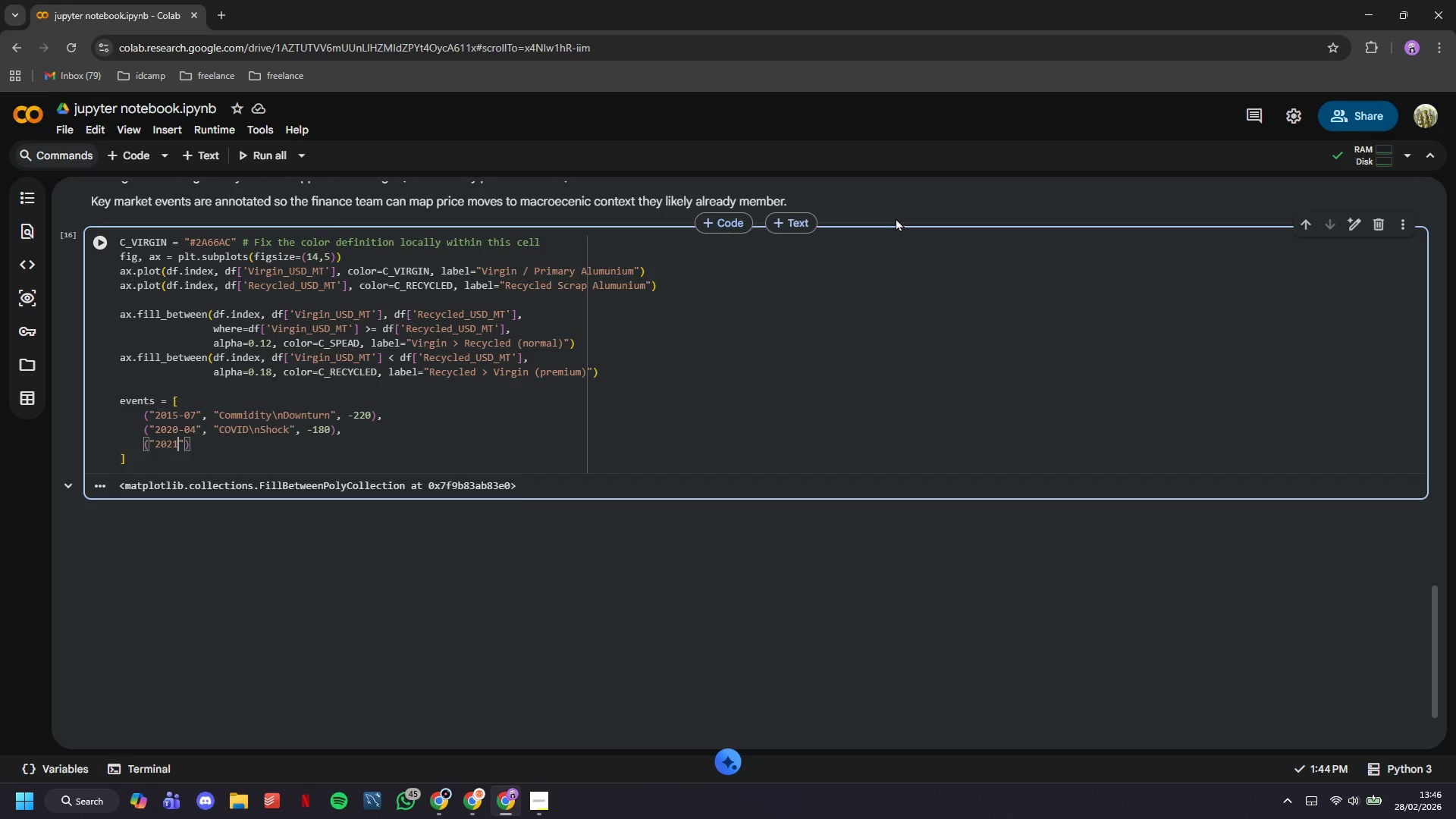 
key(ArrowRight)
 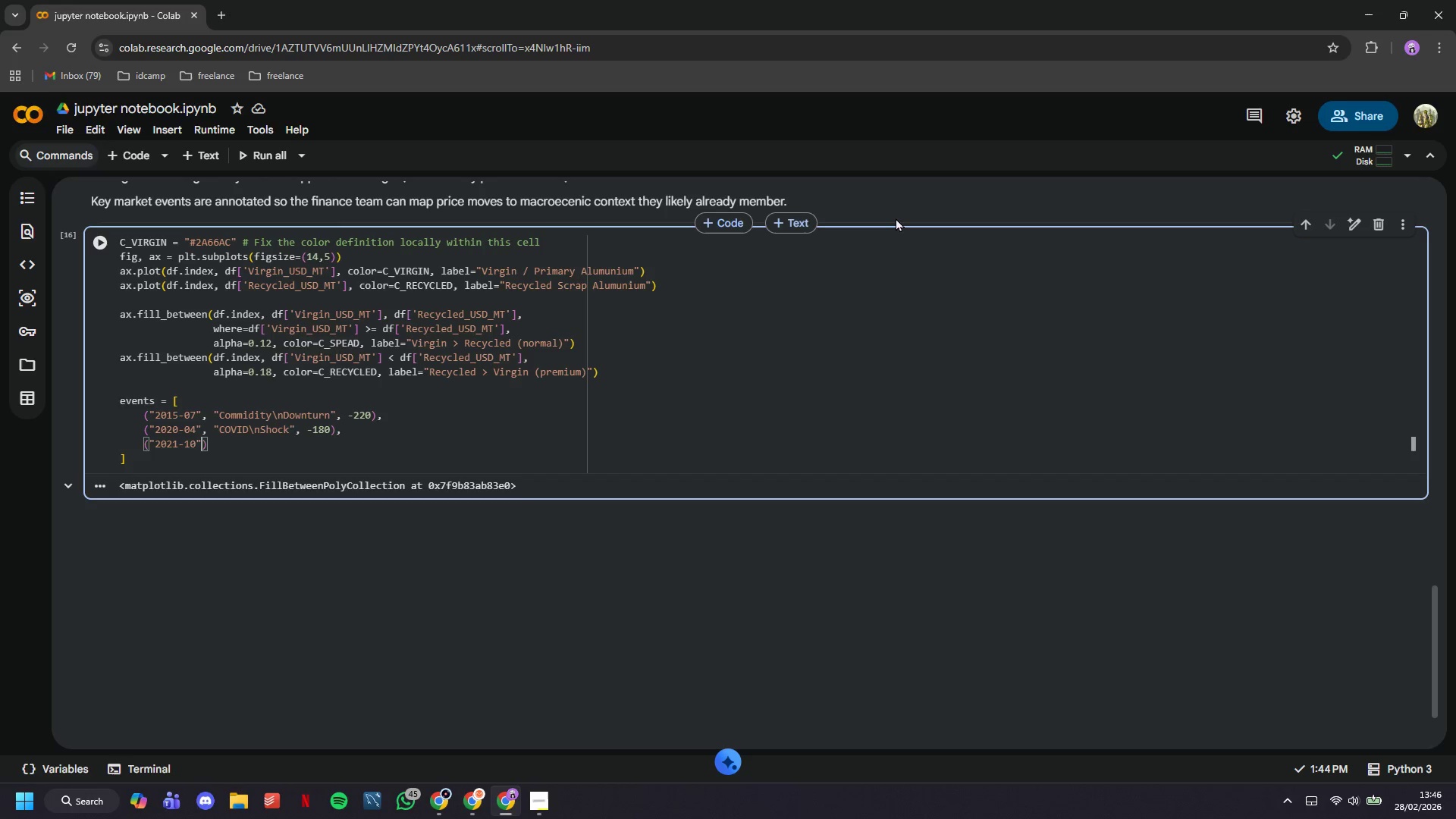 
type(, "Eb)
key(Backspace)
type(nergy Crisis\nSpike)
 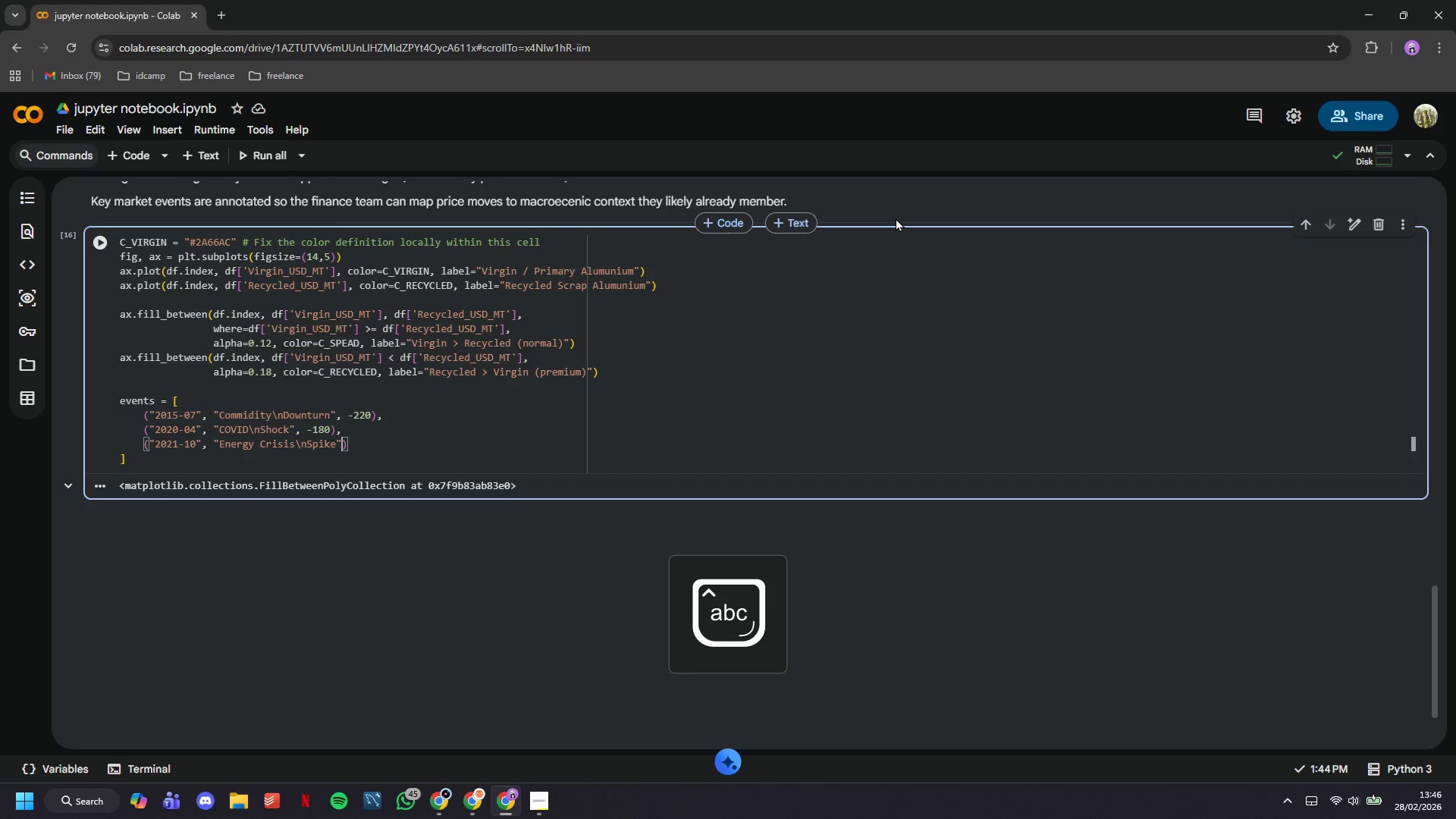 
 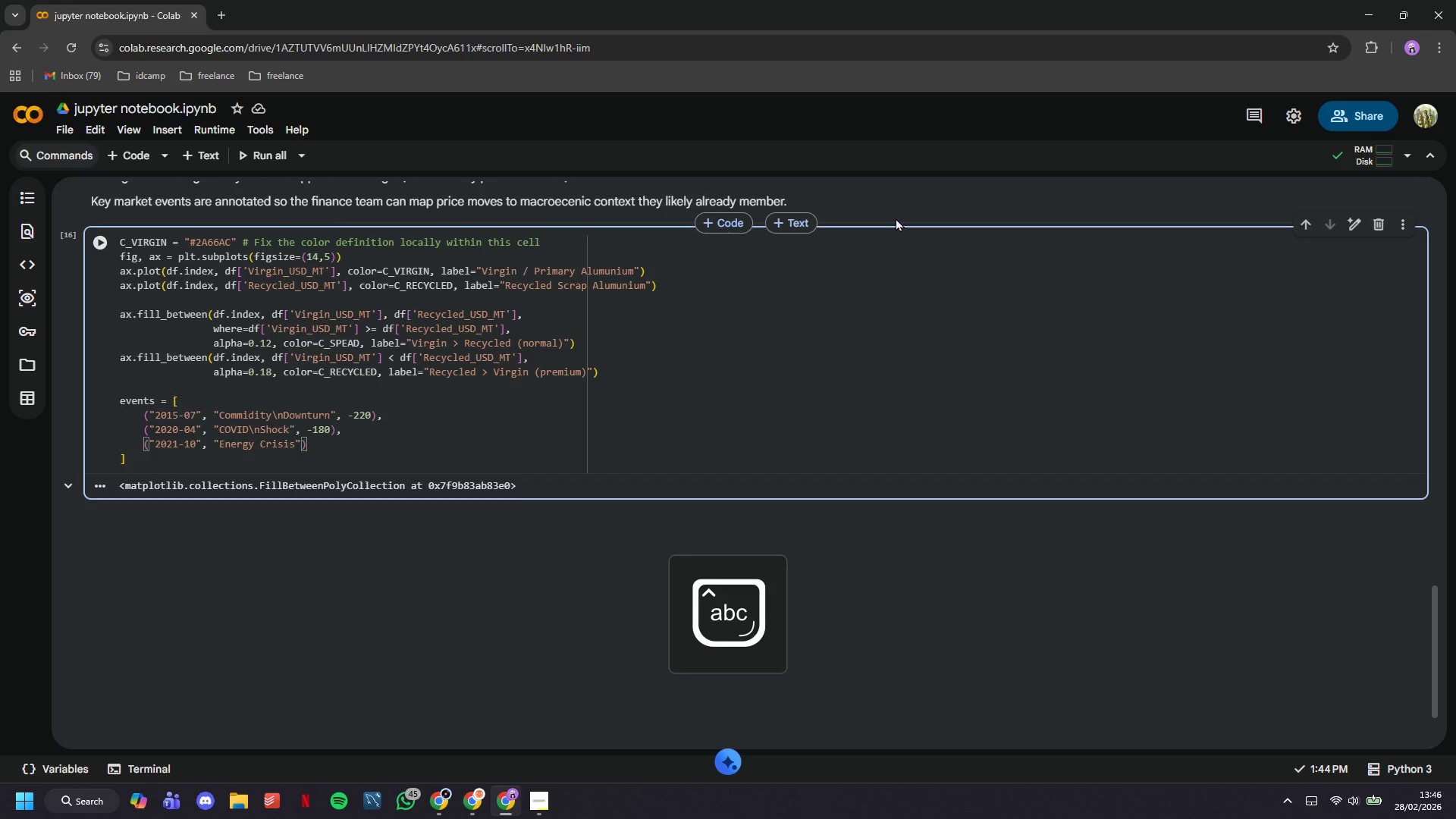 
key(ArrowRight)
 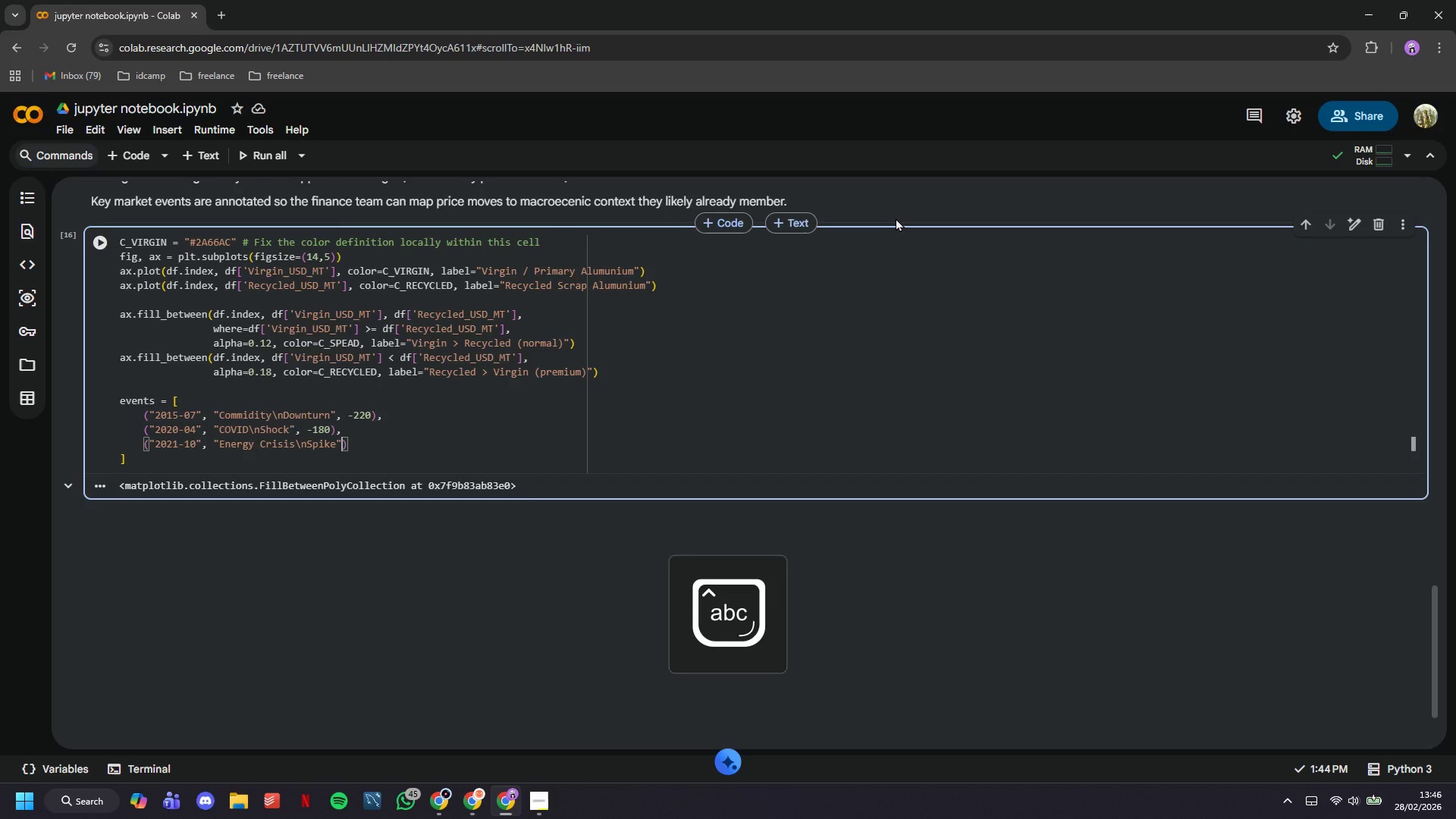 
type(, 160)
 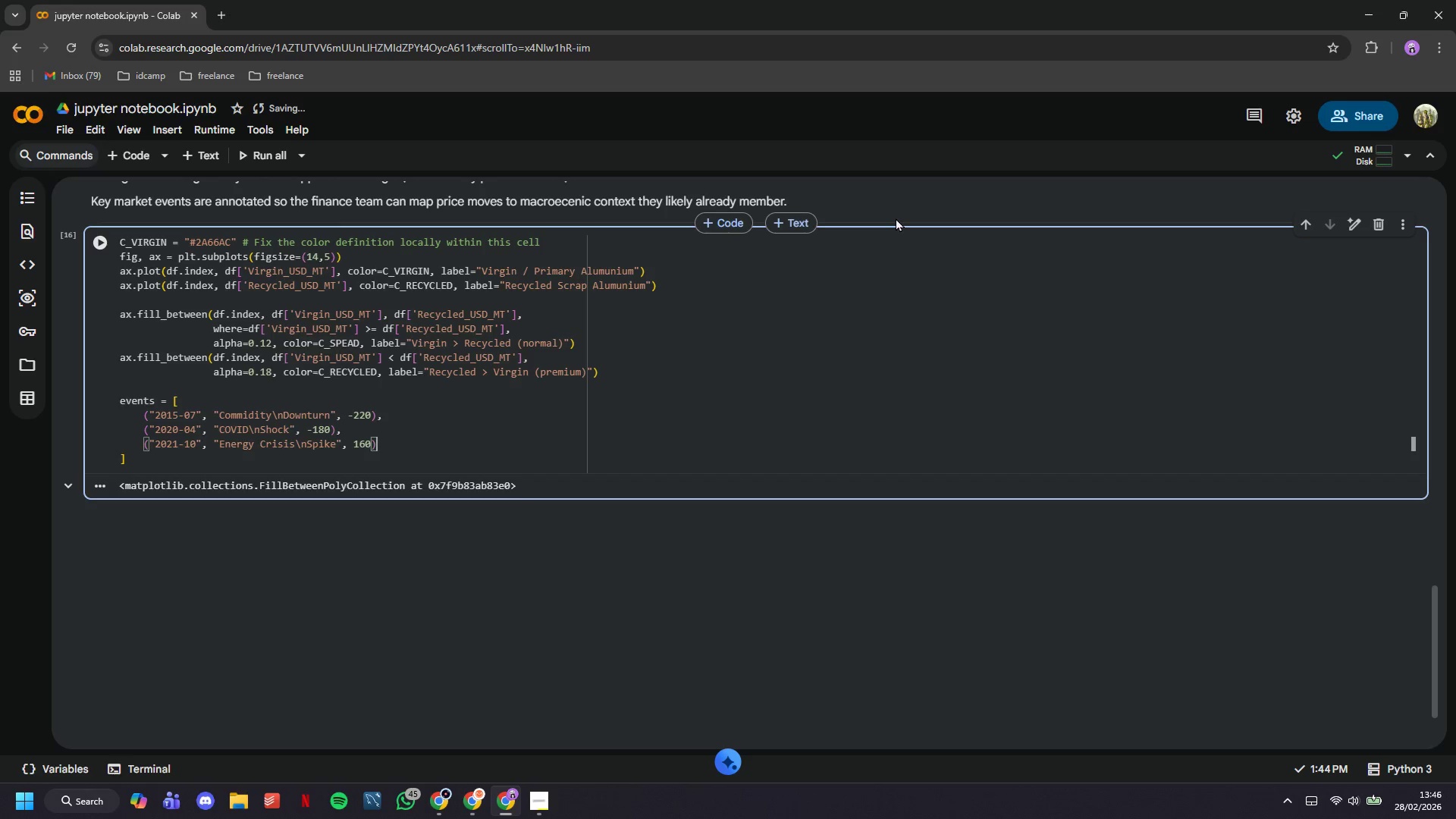 
key(ArrowRight)
 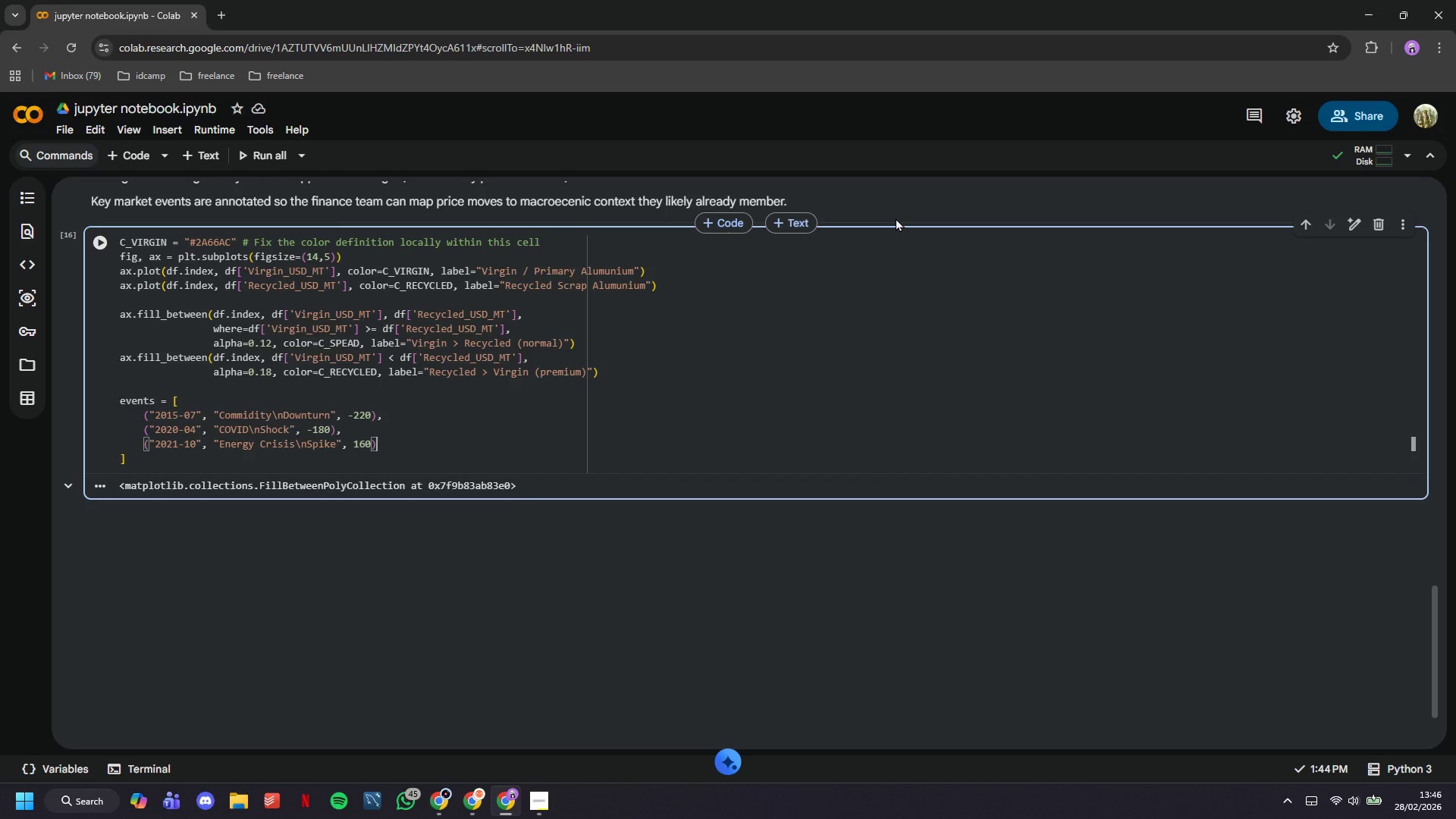 
key(Comma)
 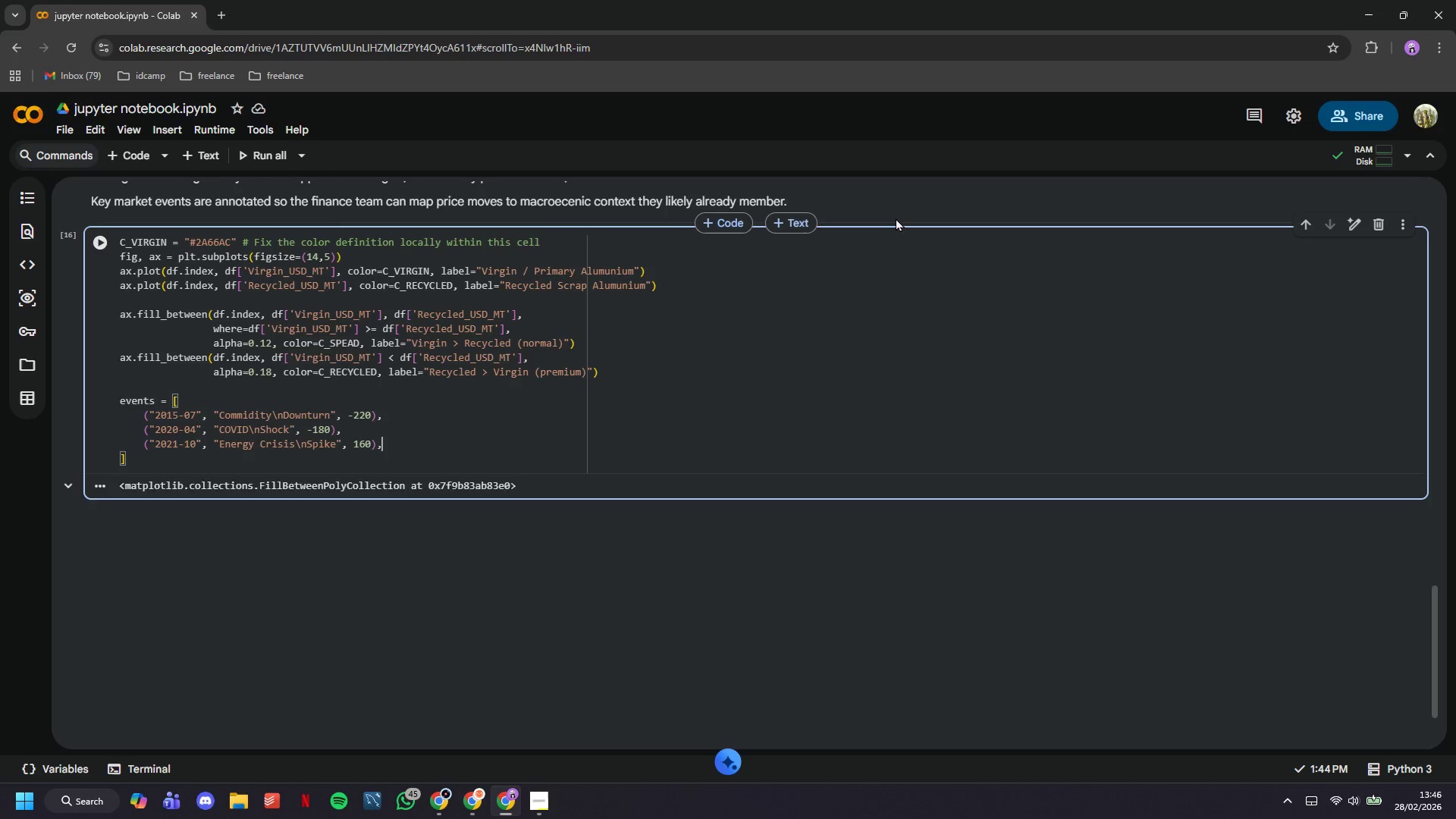 
key(Enter)
 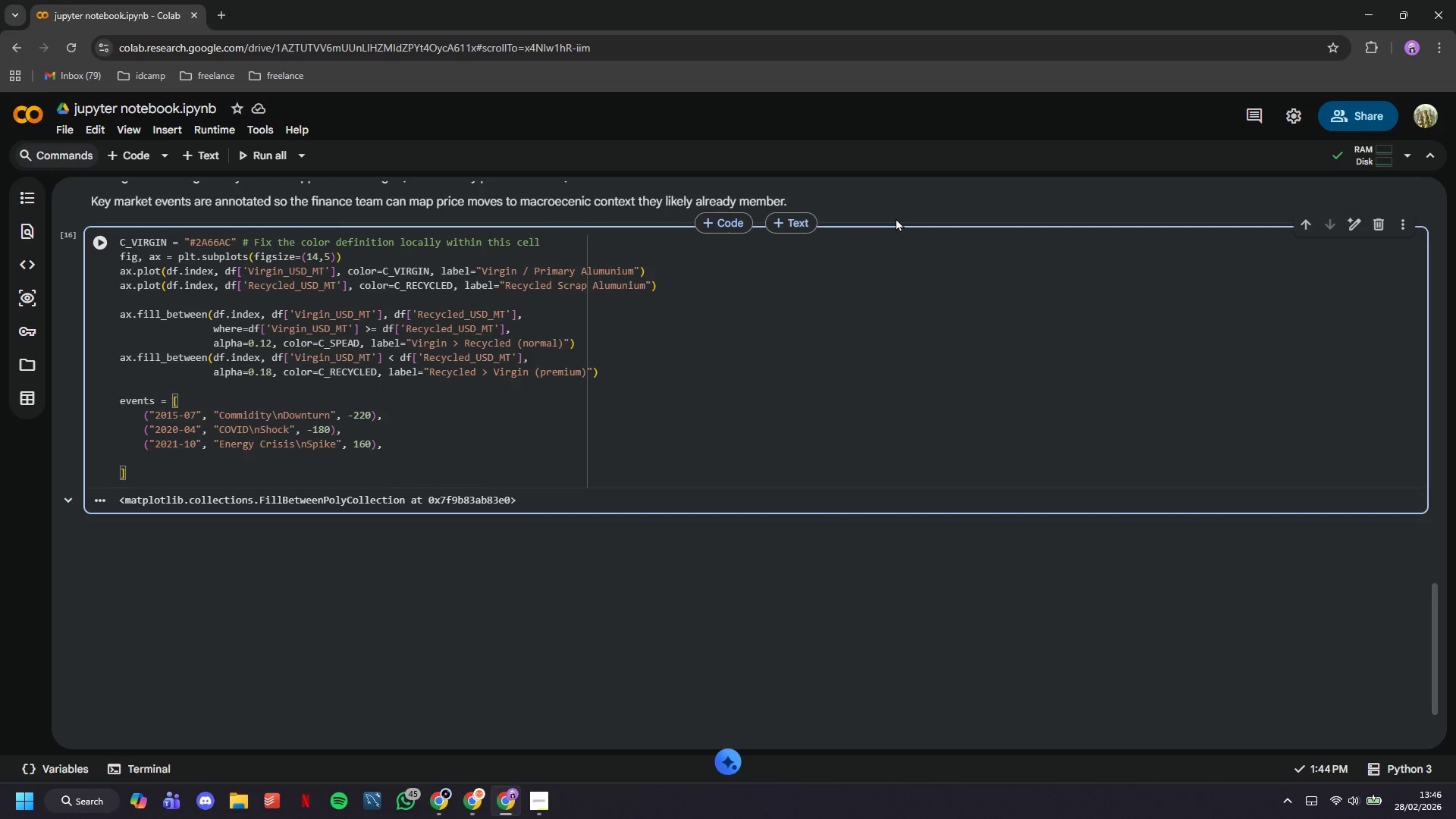 
type(("2022-07)
 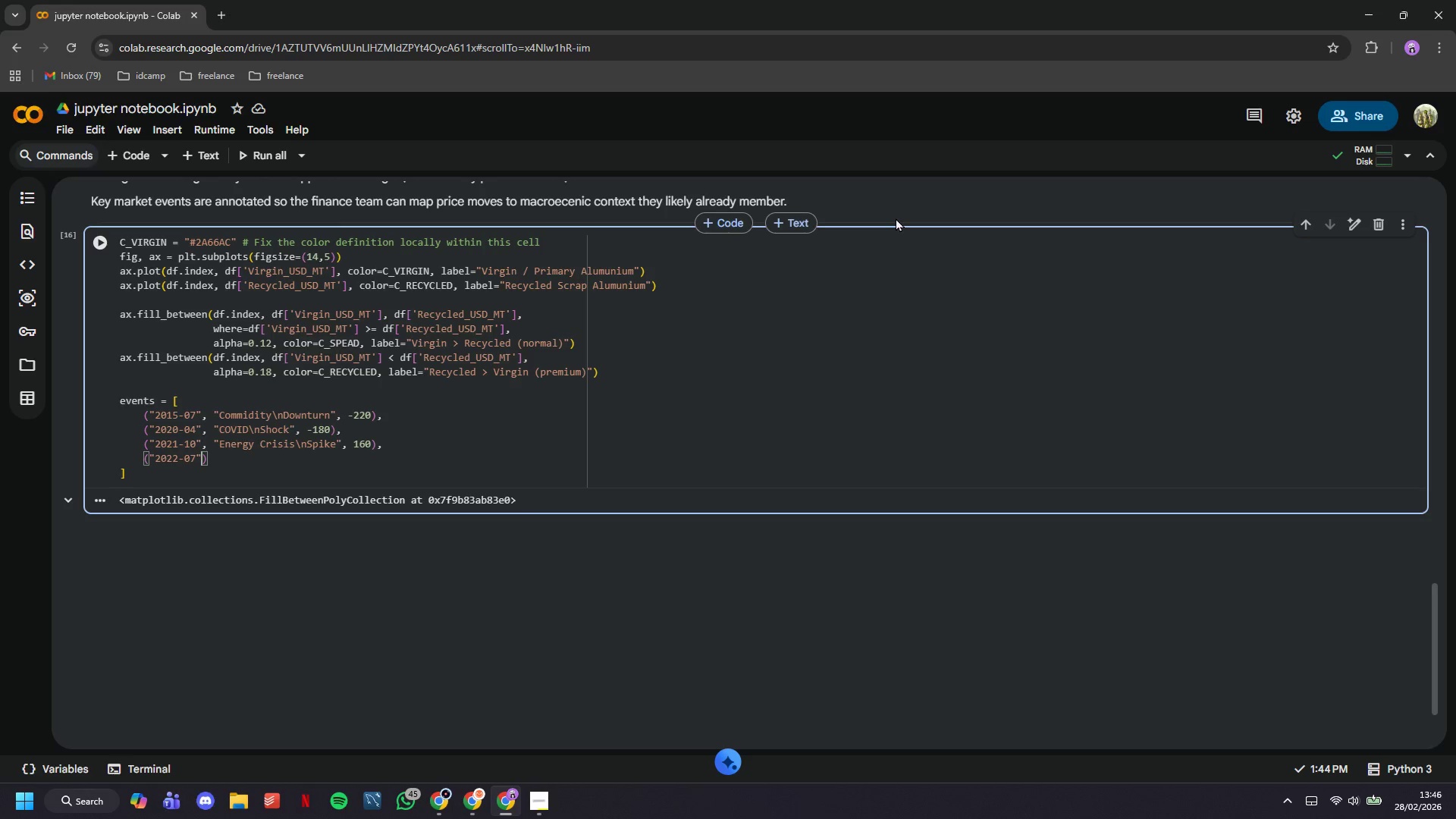 
key(ArrowRight)
 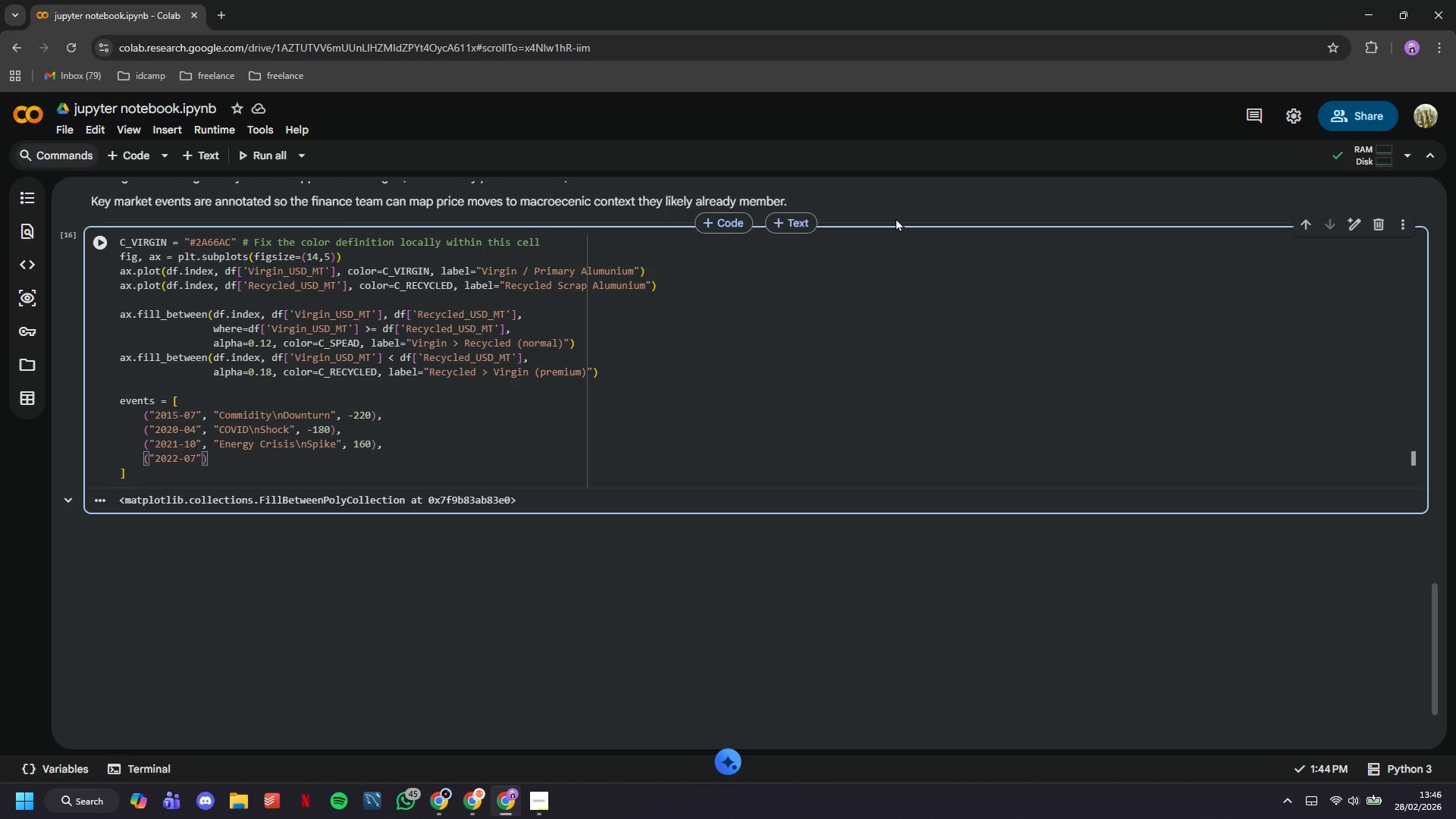 
type(, "Market\nCorrection)
 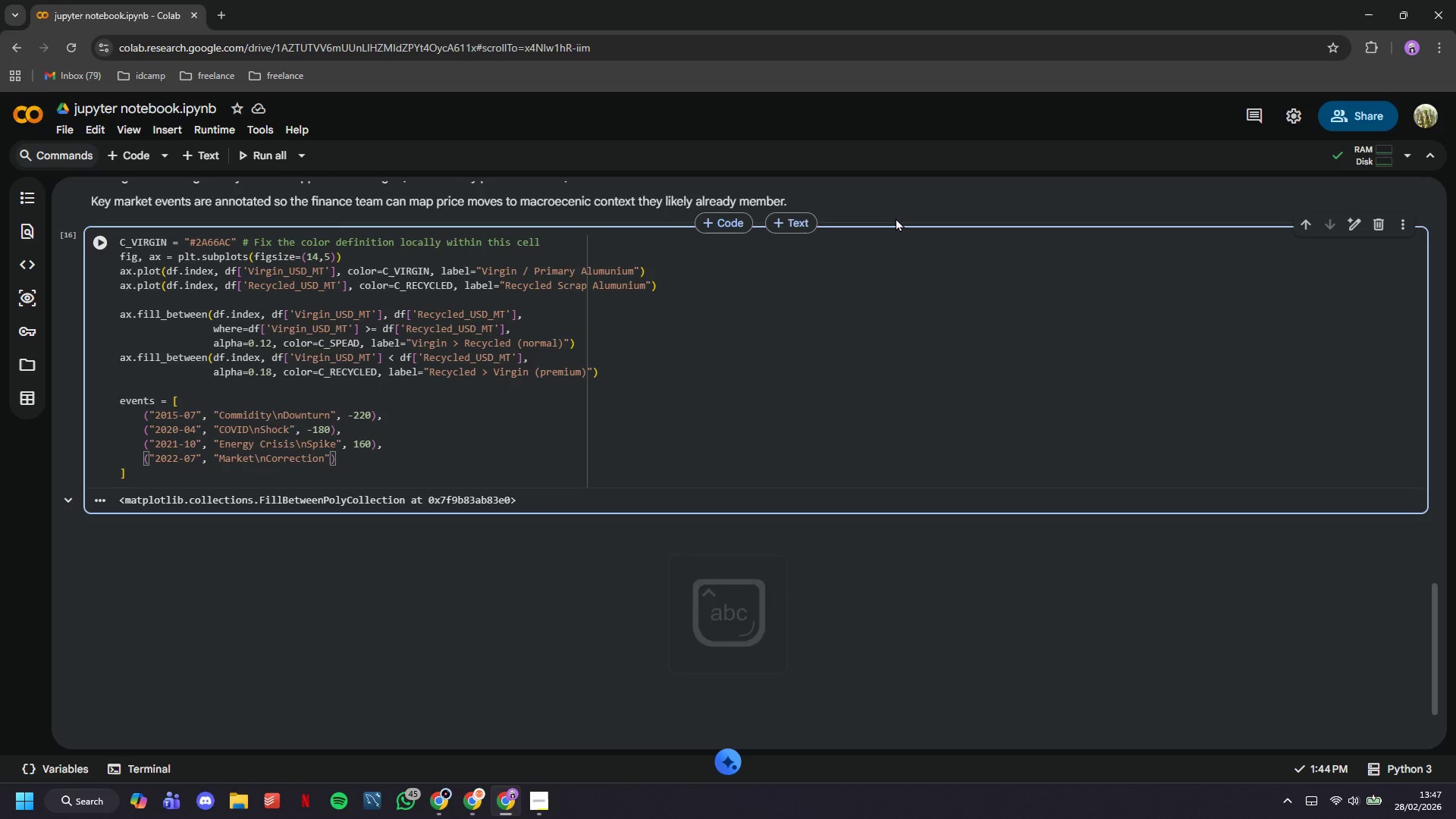 
key(ArrowRight)
 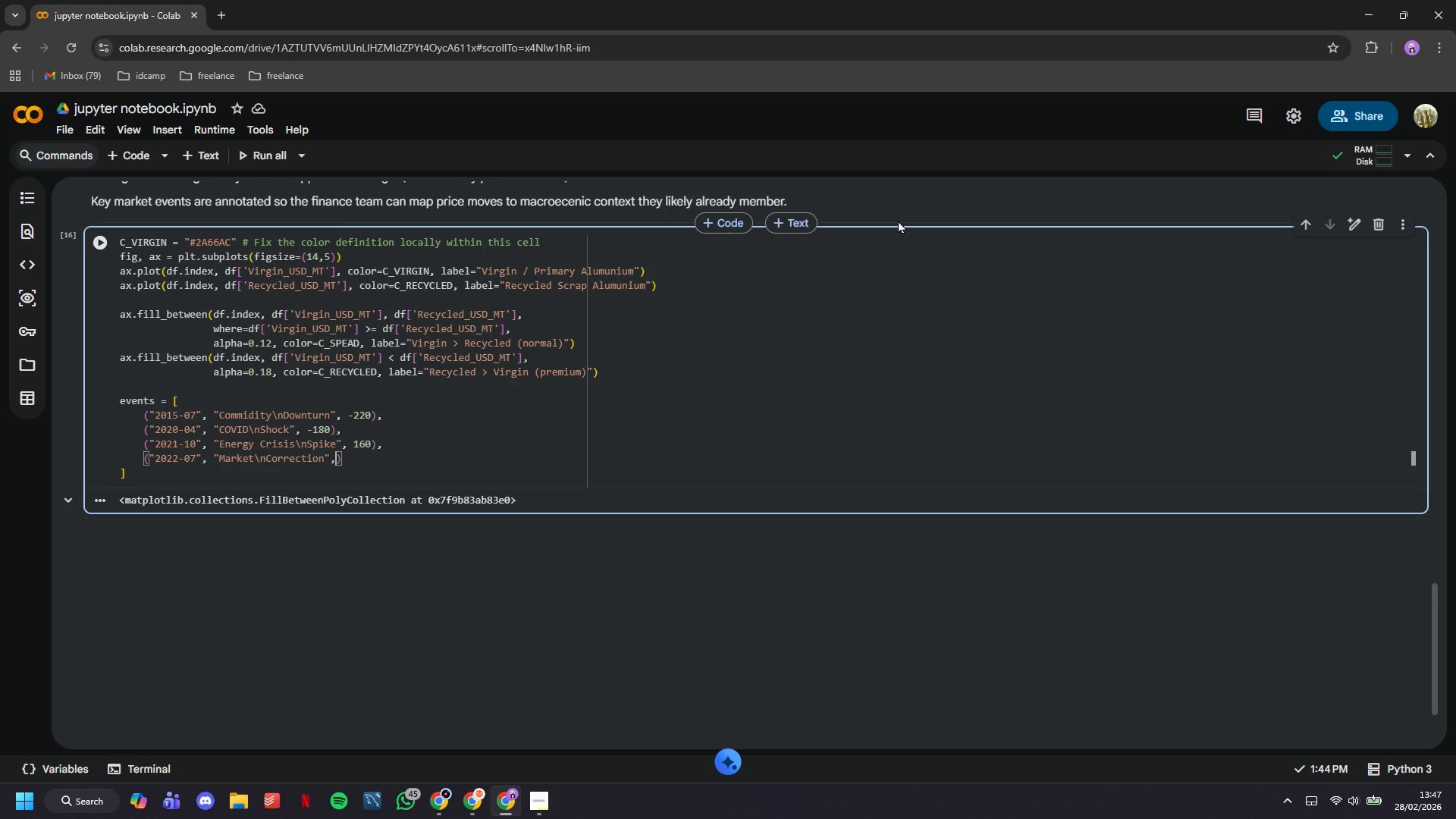 
type(, -180)
 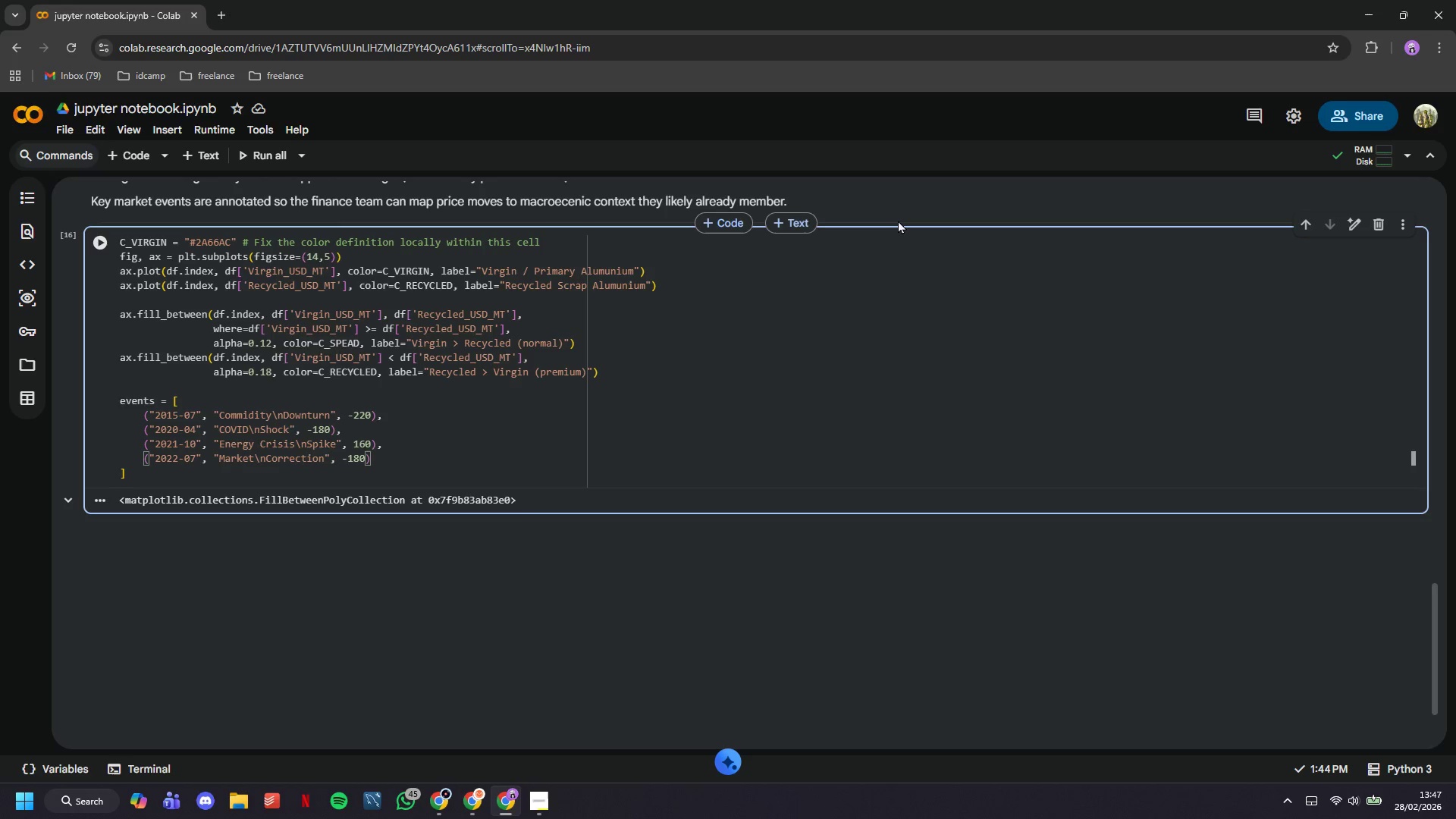 
key(ArrowRight)
 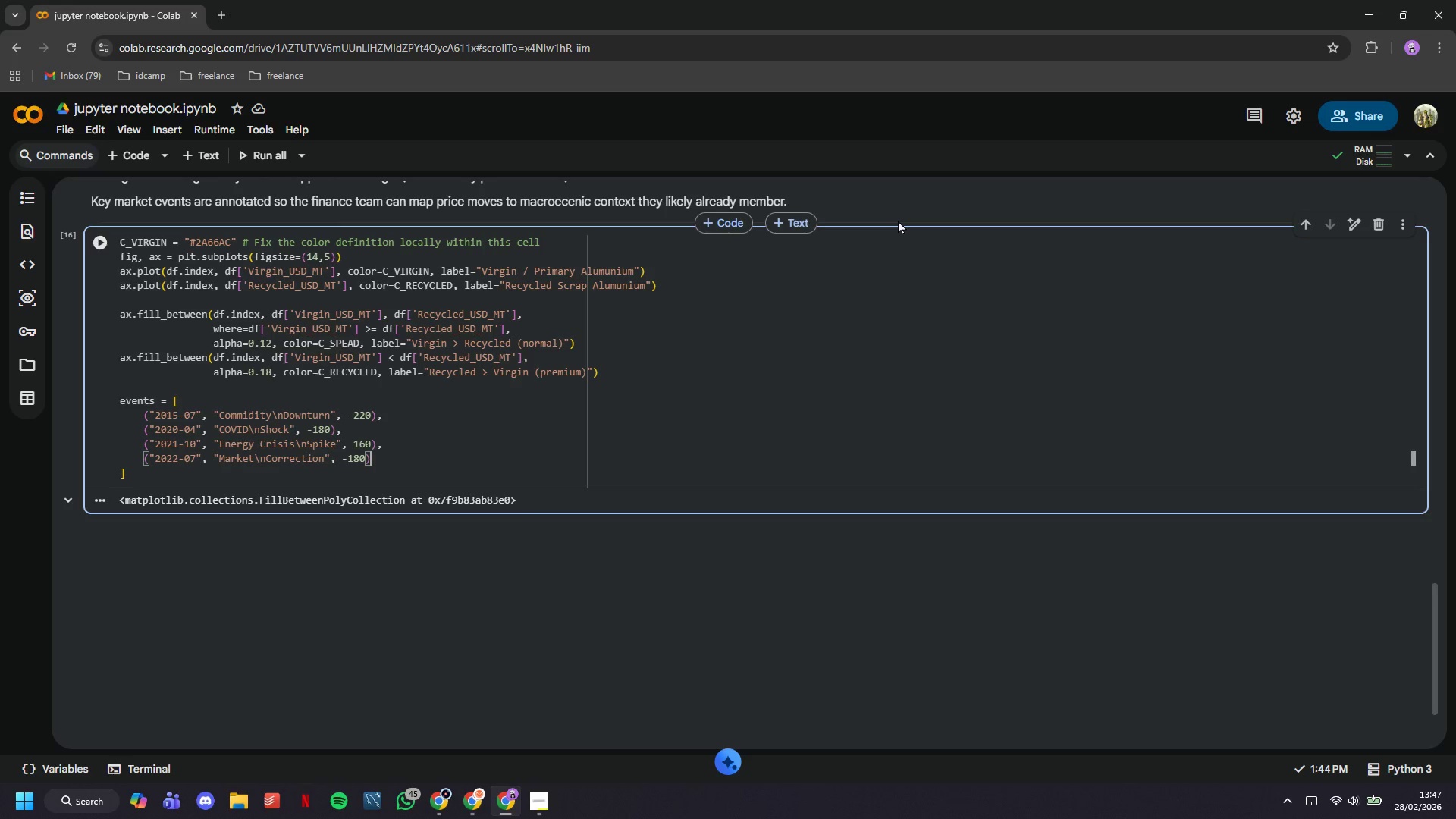 
key(Comma)
 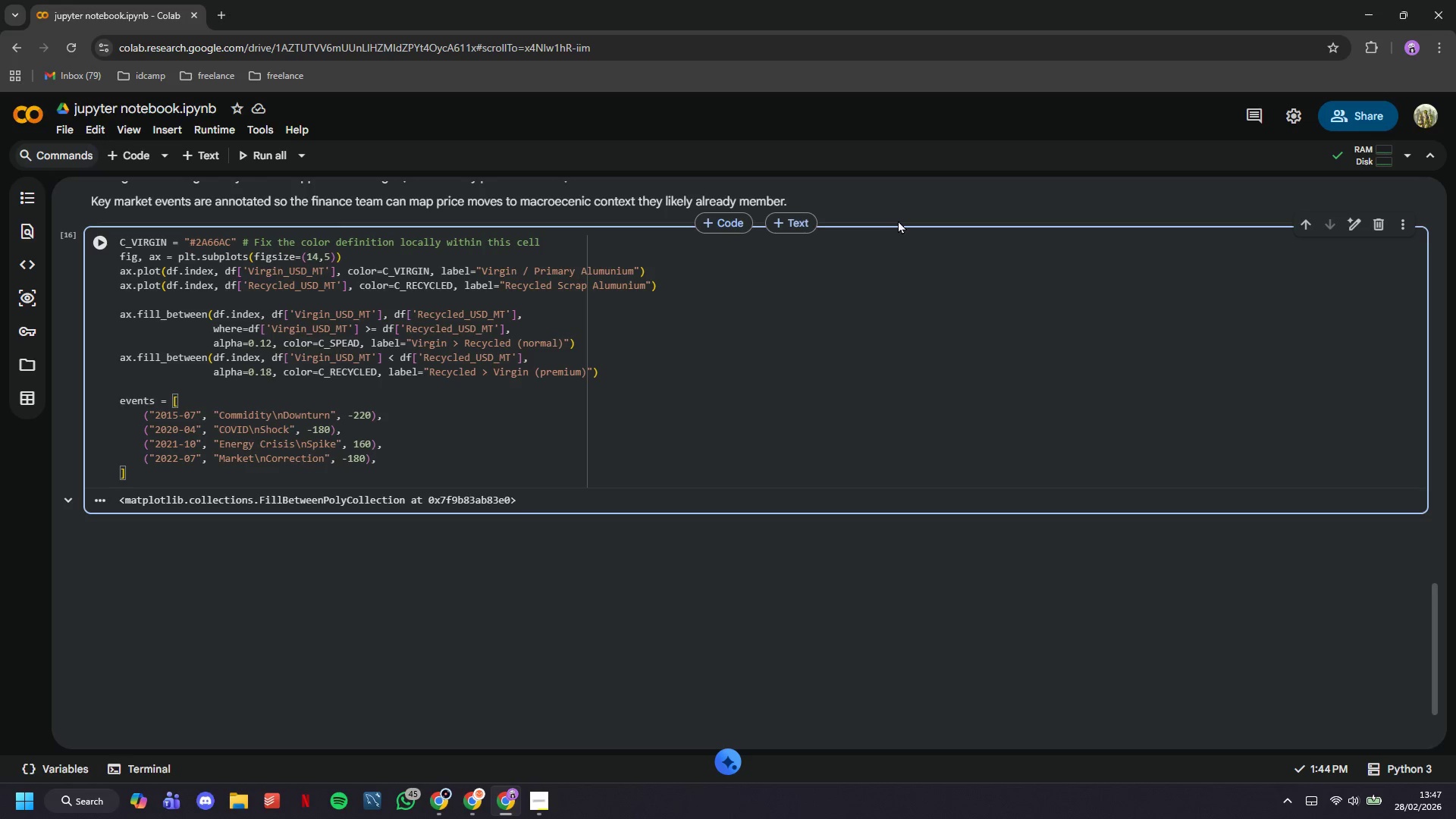 
key(ArrowDown)
 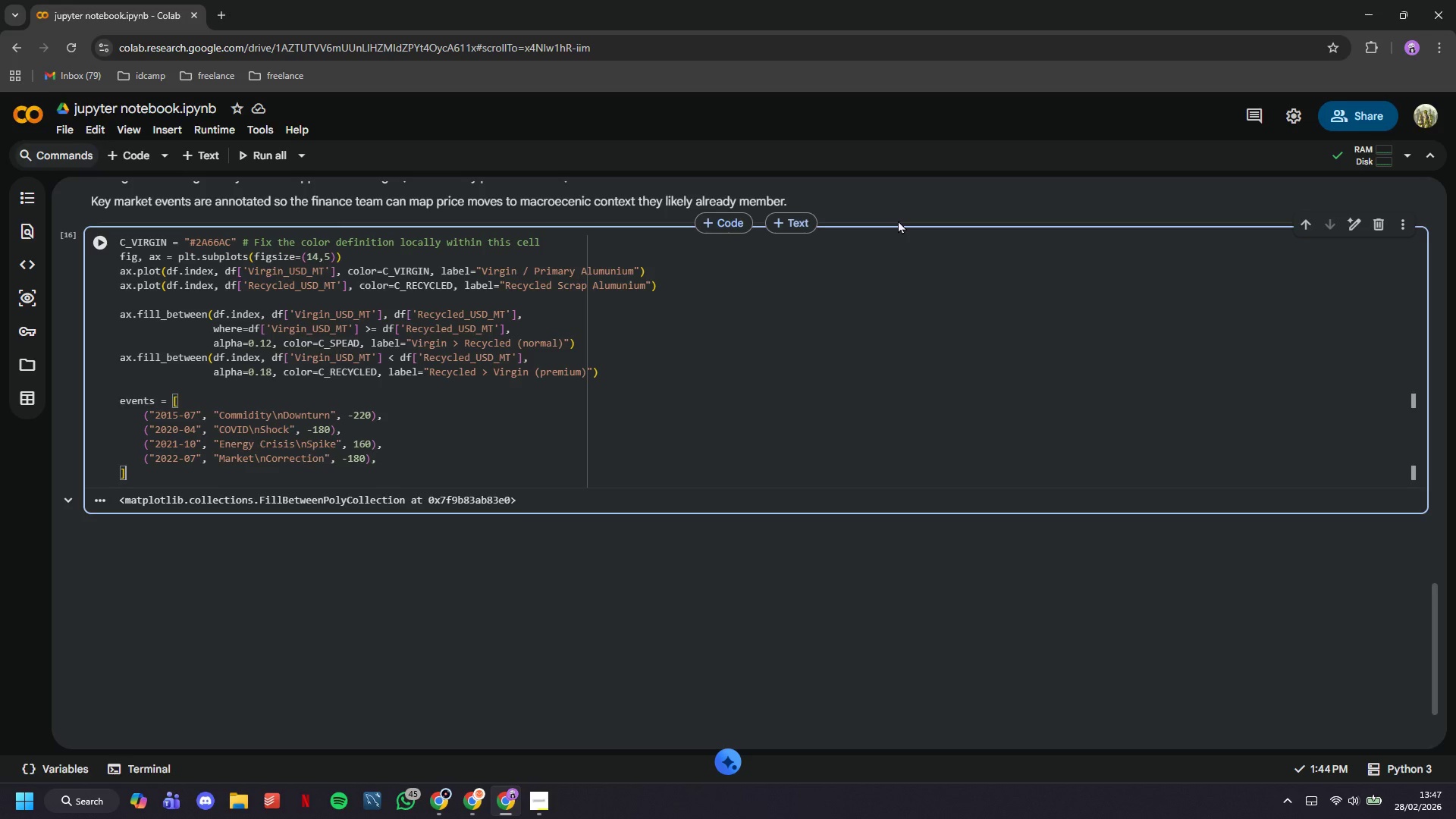 
key(Enter)
 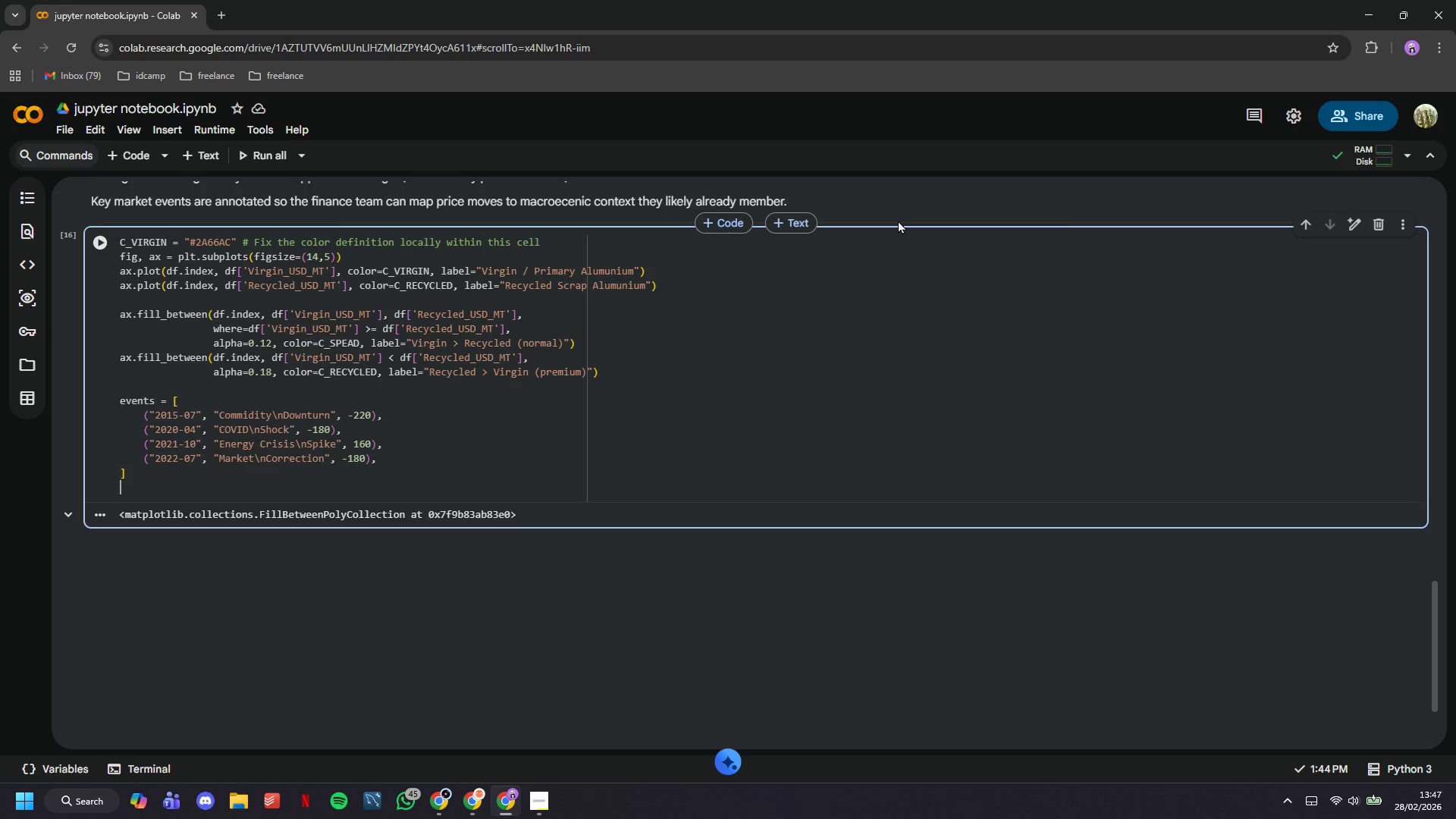 
key(Enter)
 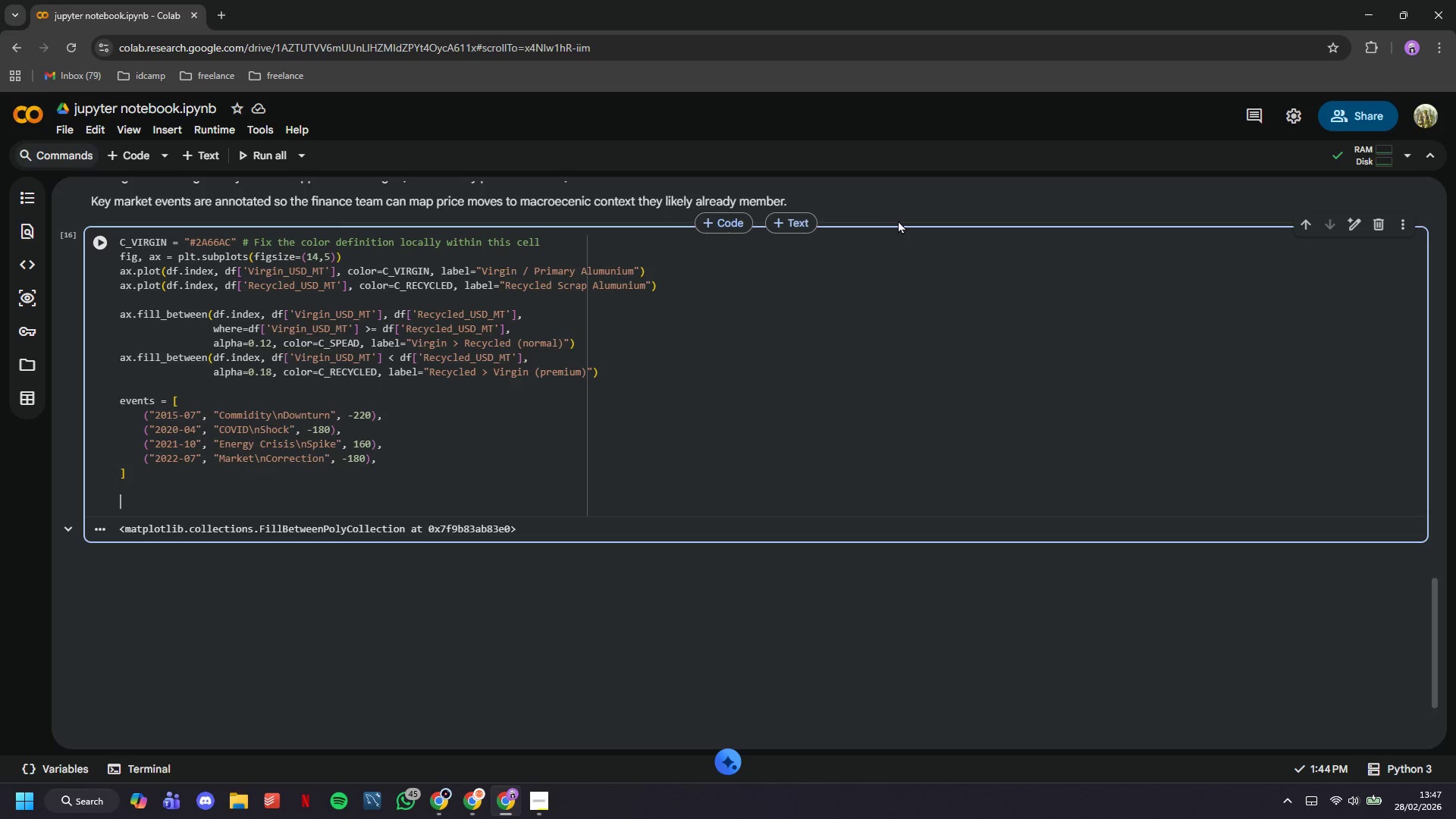 
type(for date_dtr, label, offset in events:)
 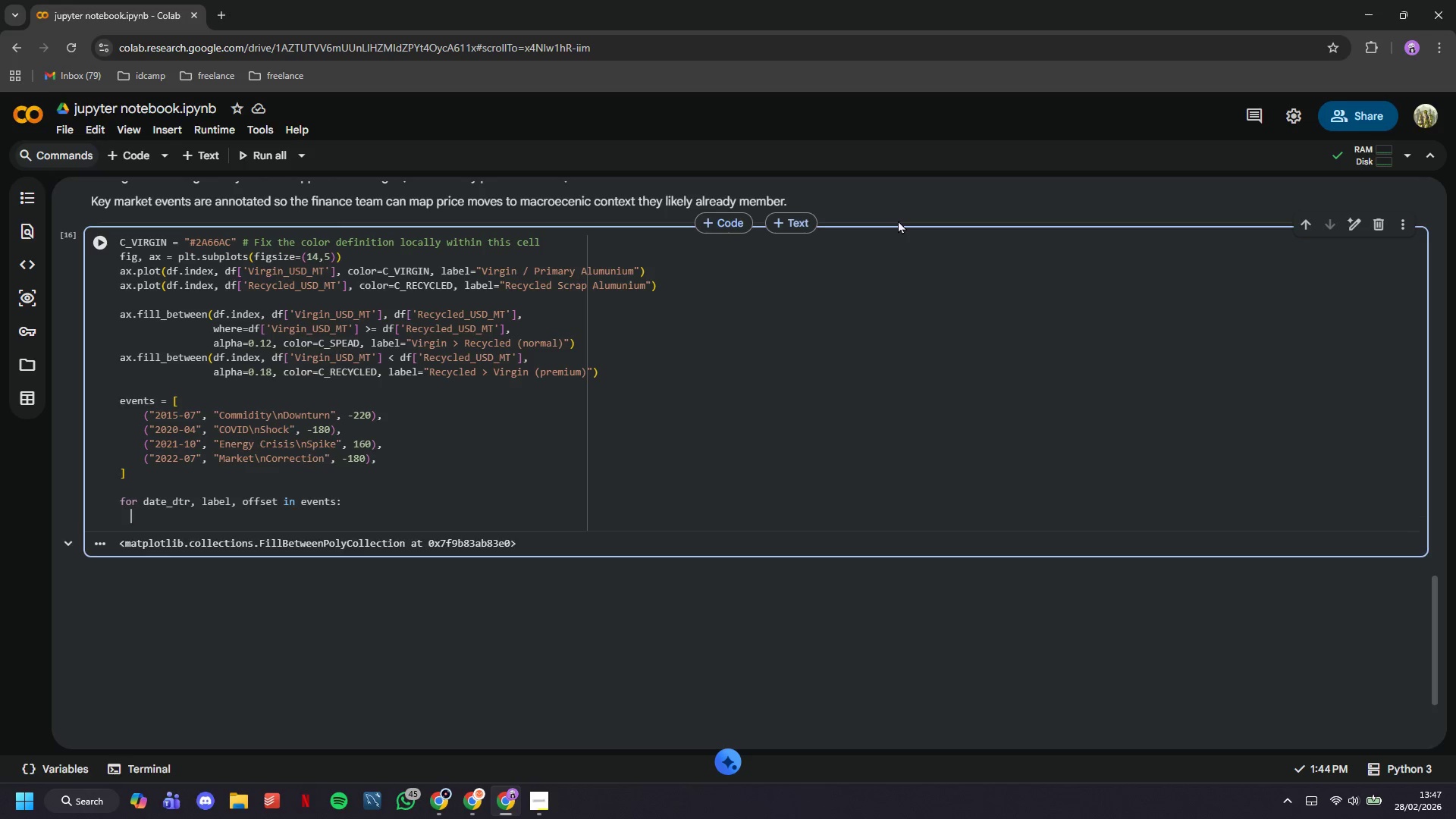 
key(Enter)
 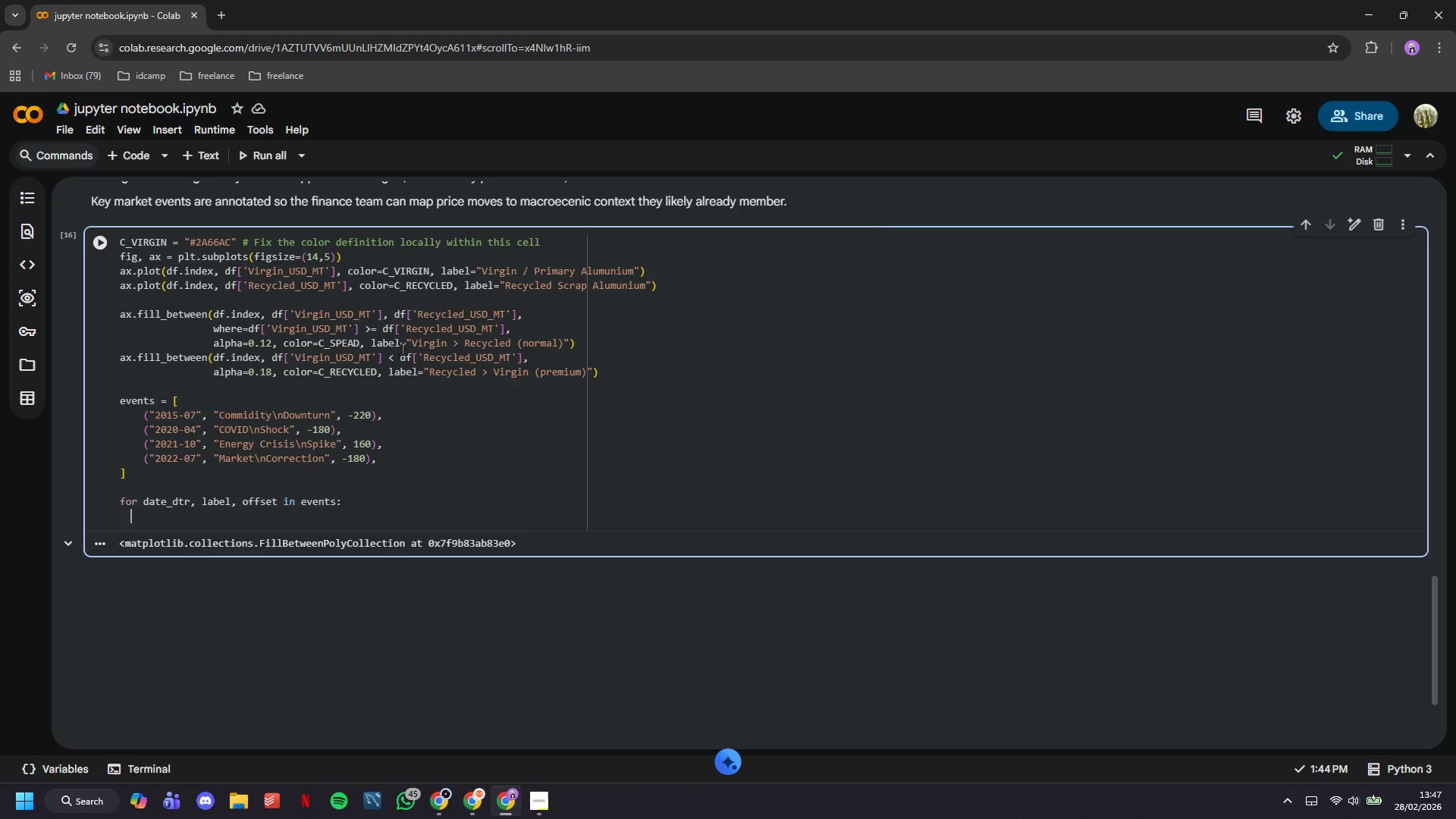 
scroll: coordinate [403, 348], scroll_direction: down, amount: 1.0
 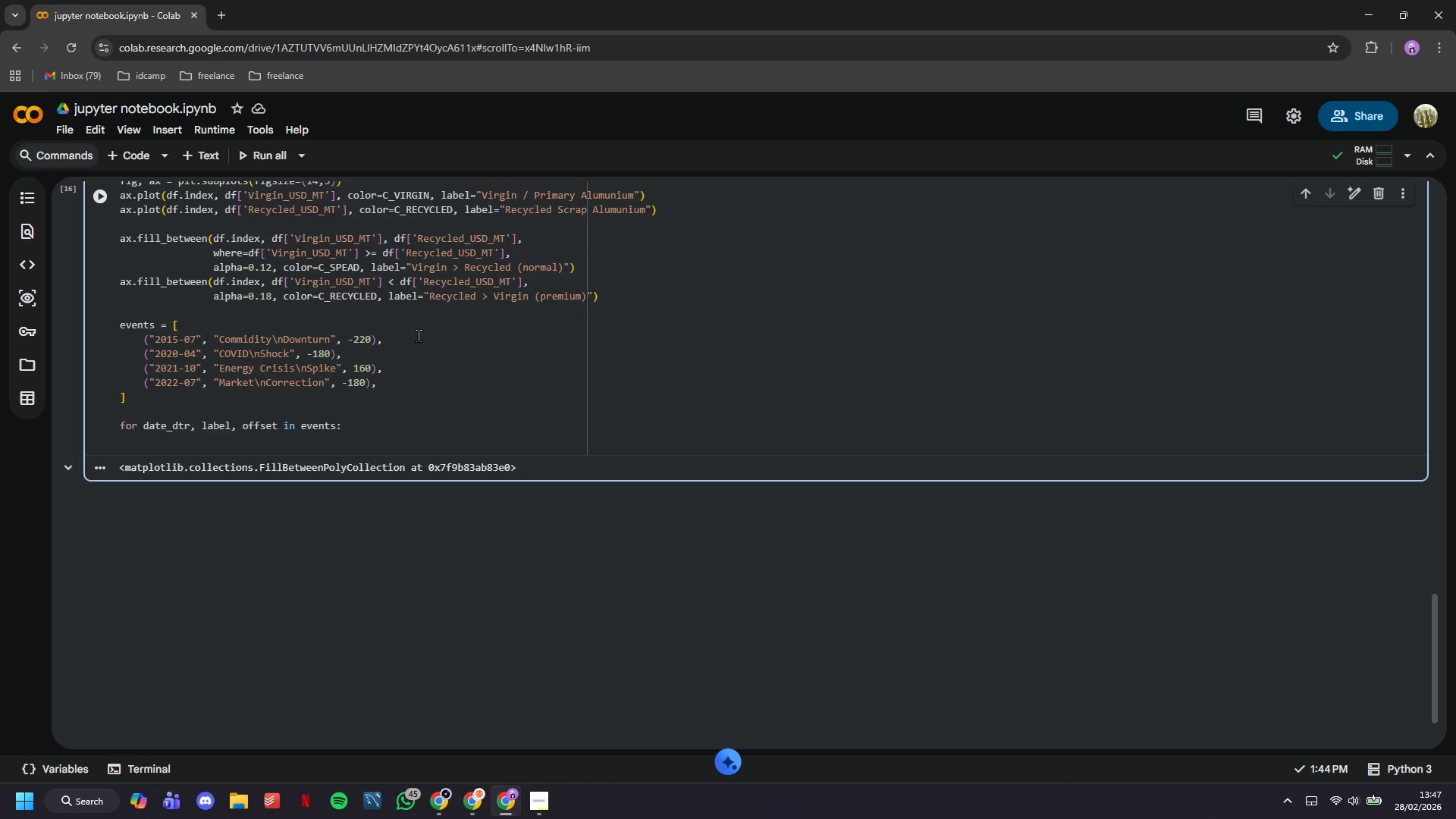 
wait(14.38)
 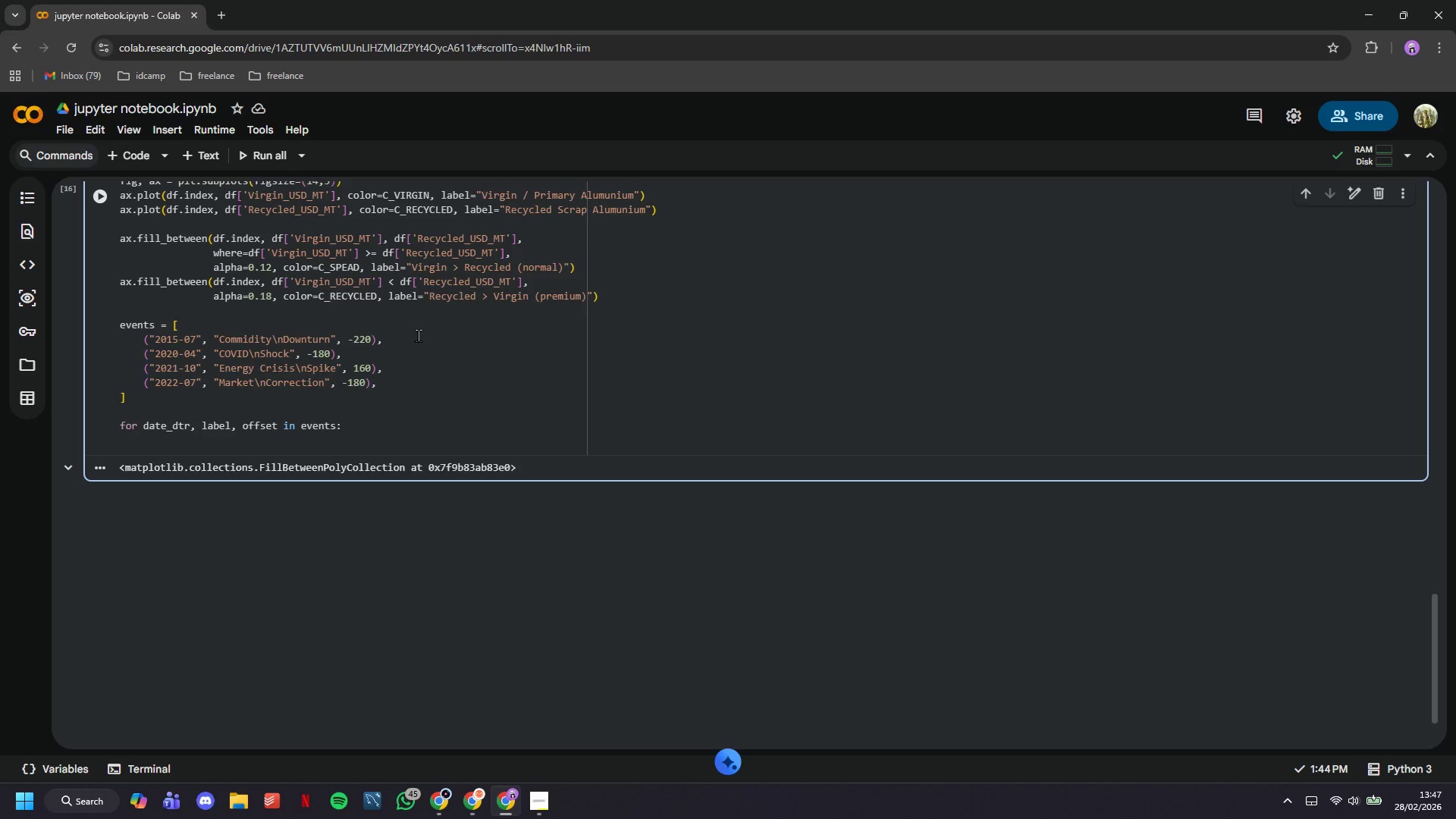 
left_click([532, 786])